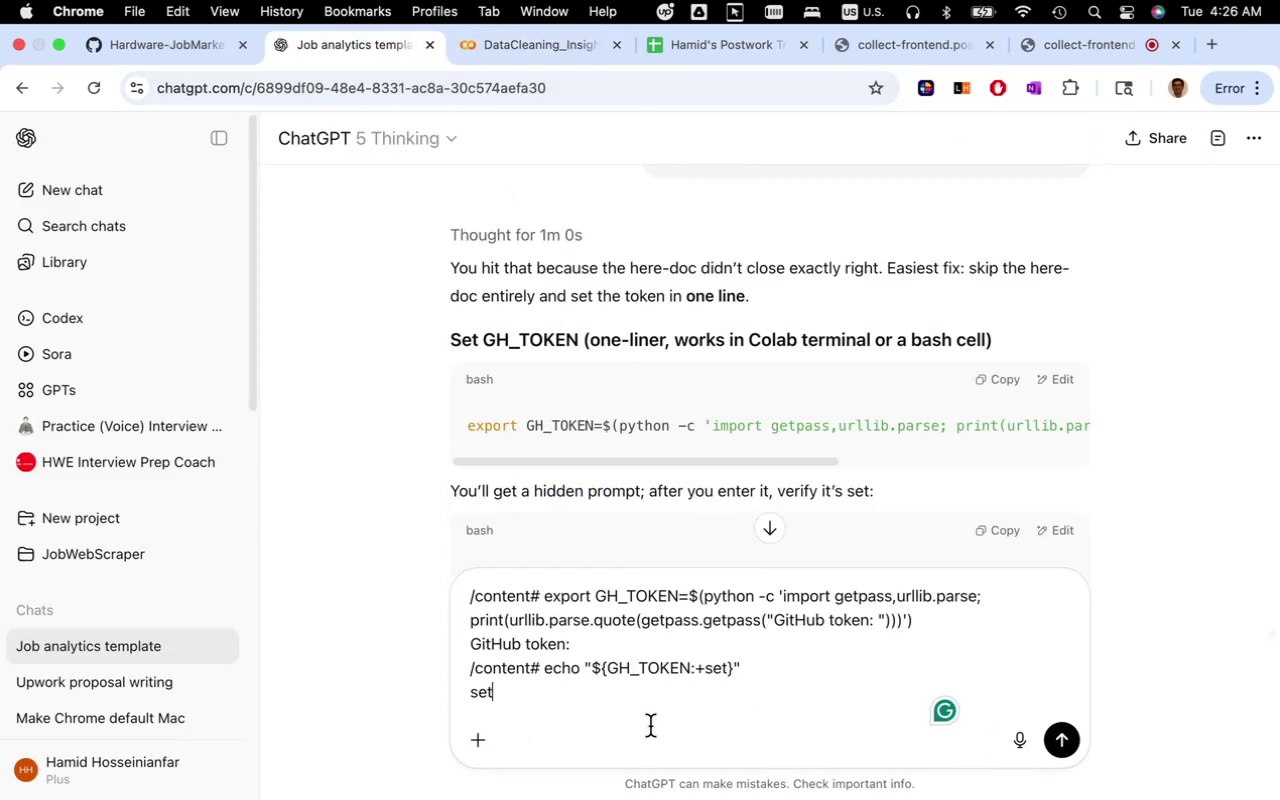 
key(Enter)
 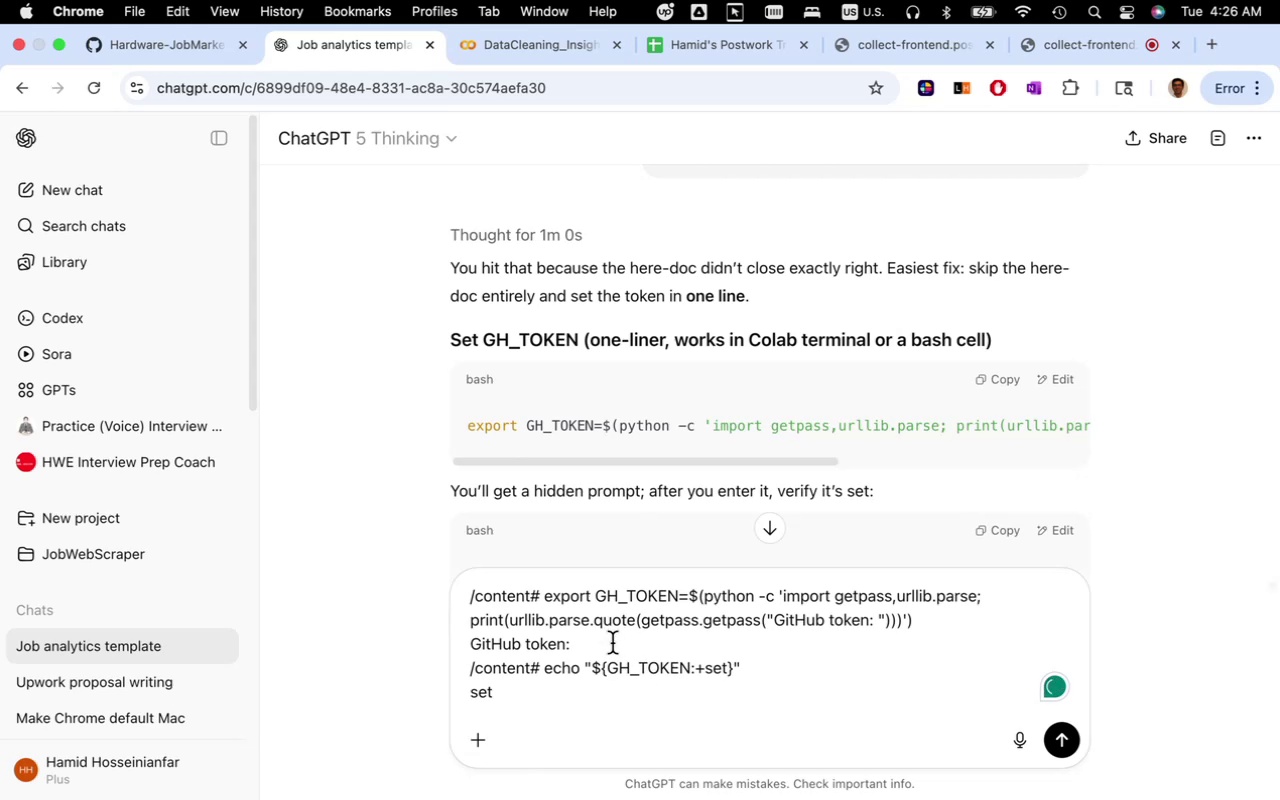 
scroll: coordinate [559, 653], scroll_direction: down, amount: 1.0
 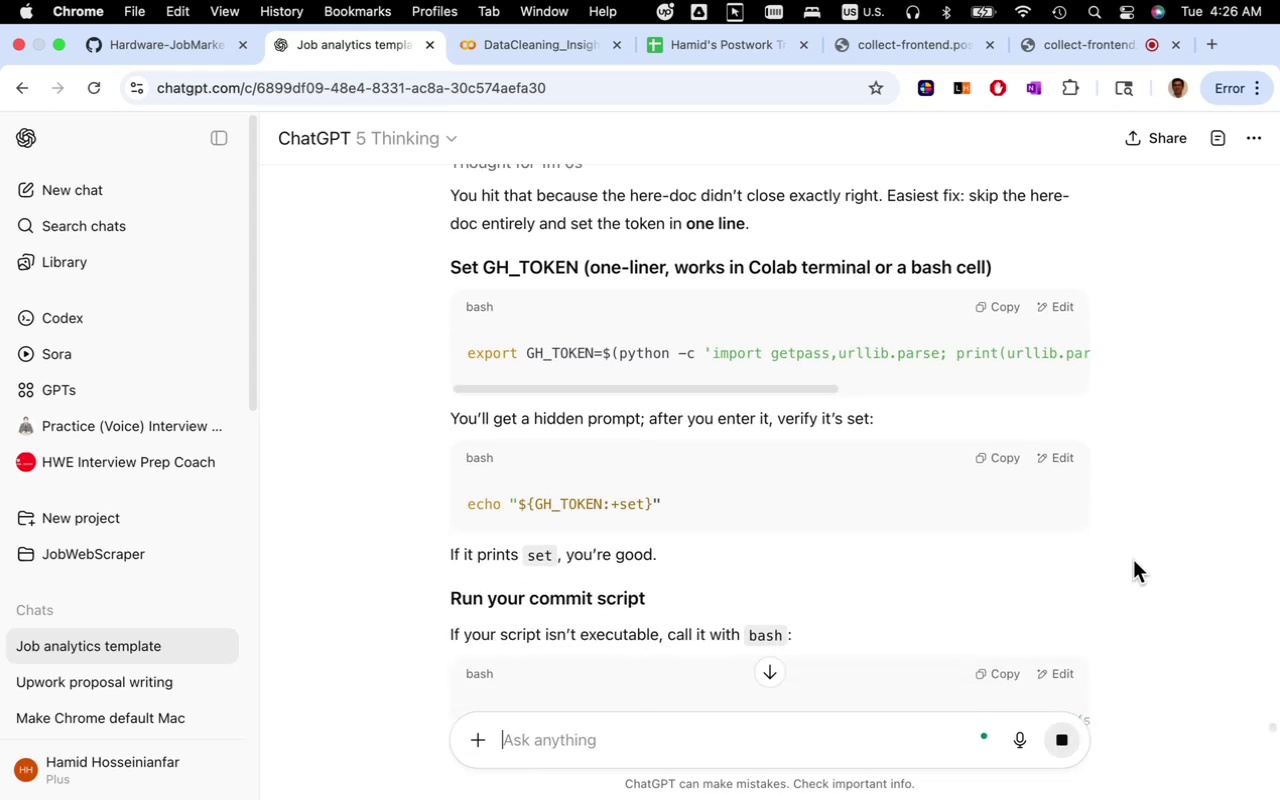 
scroll: coordinate [1132, 585], scroll_direction: up, amount: 20.0
 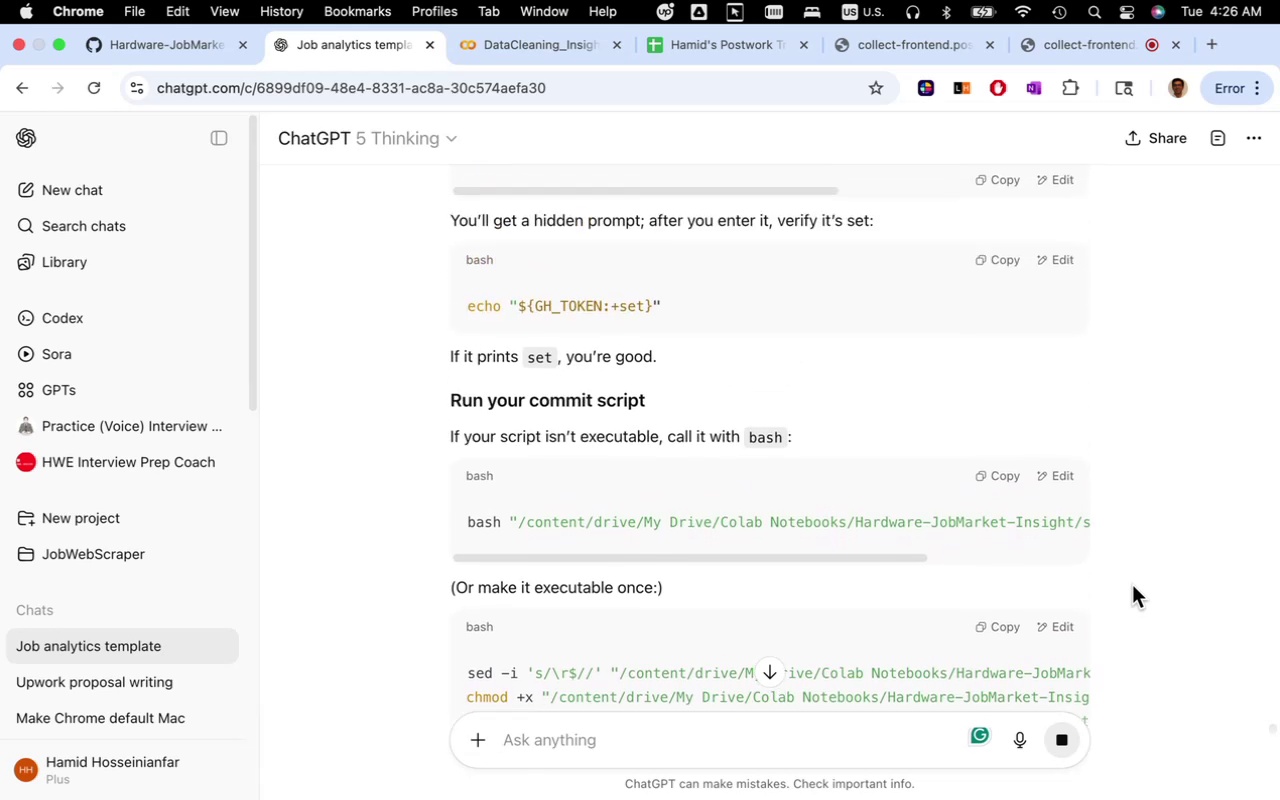 
scroll: coordinate [1133, 584], scroll_direction: down, amount: 30.0
 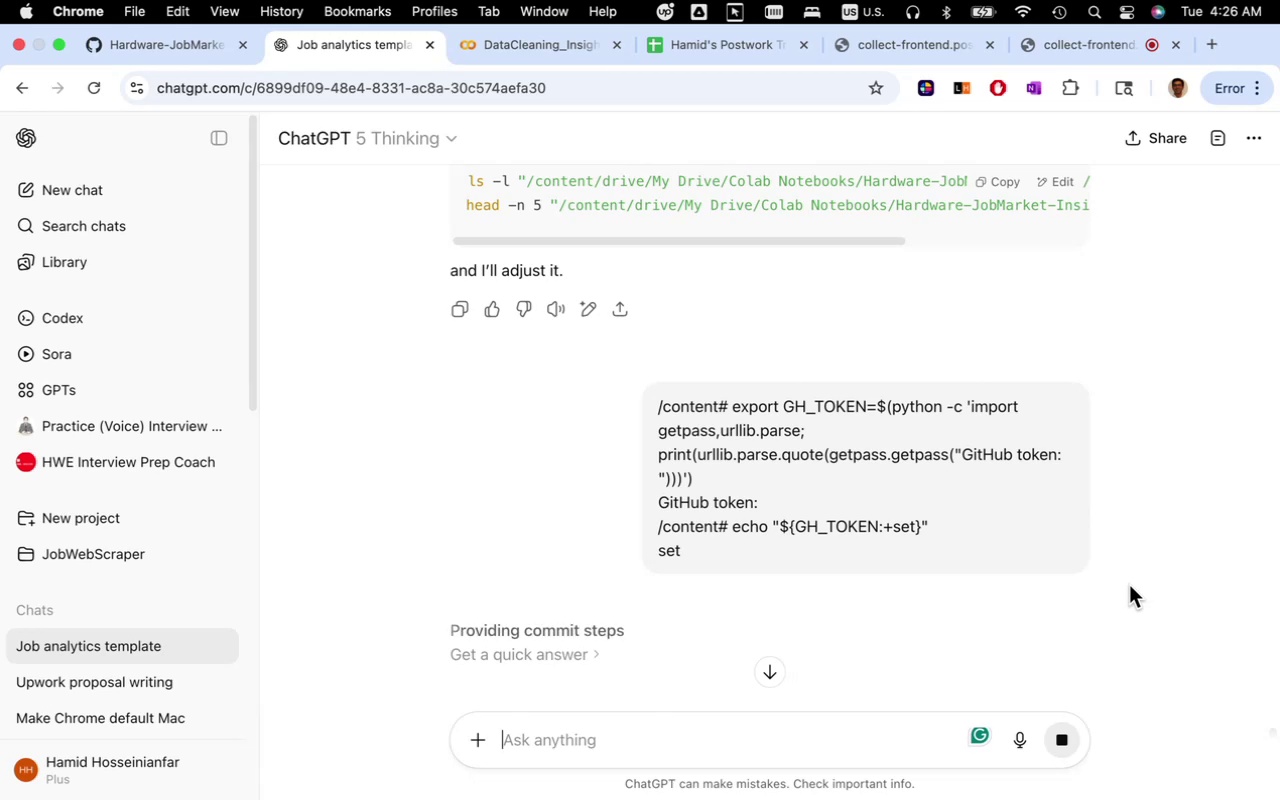 
wait(12.24)
 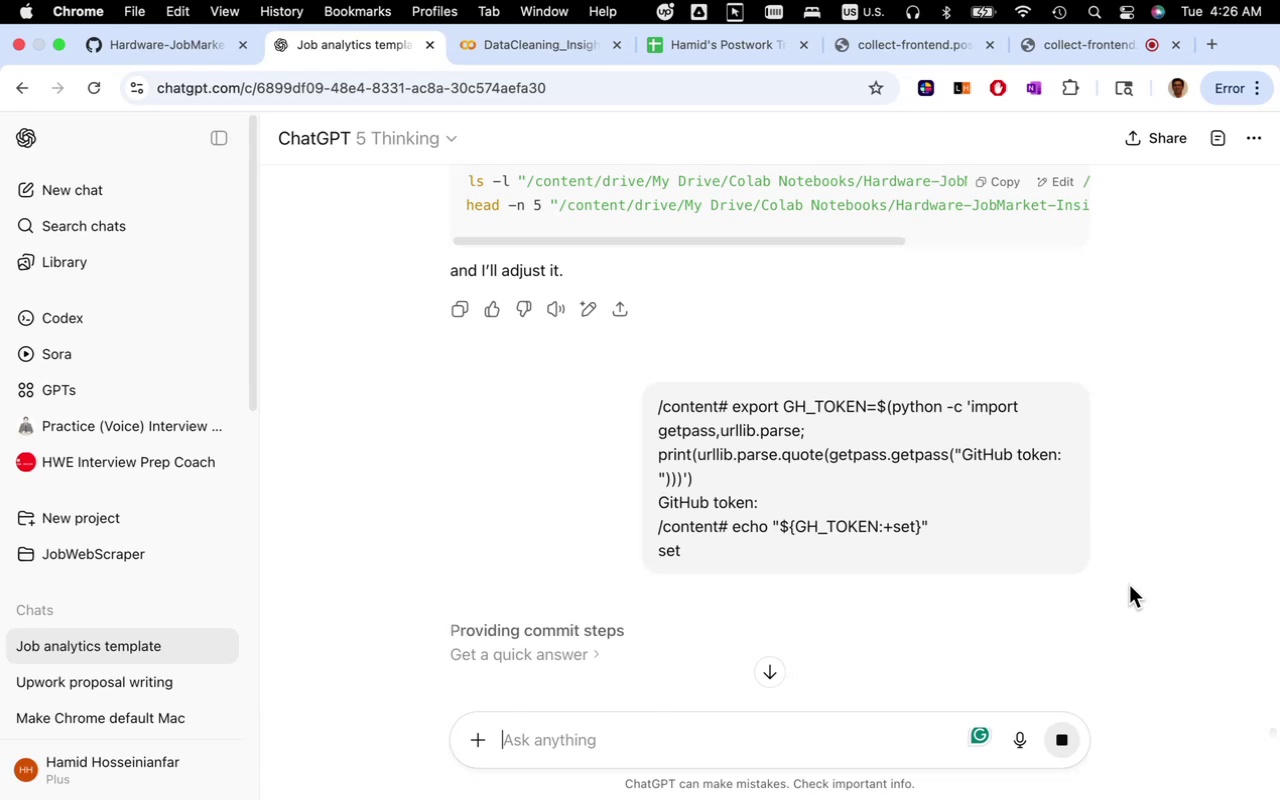 
scroll: coordinate [954, 590], scroll_direction: down, amount: 17.0
 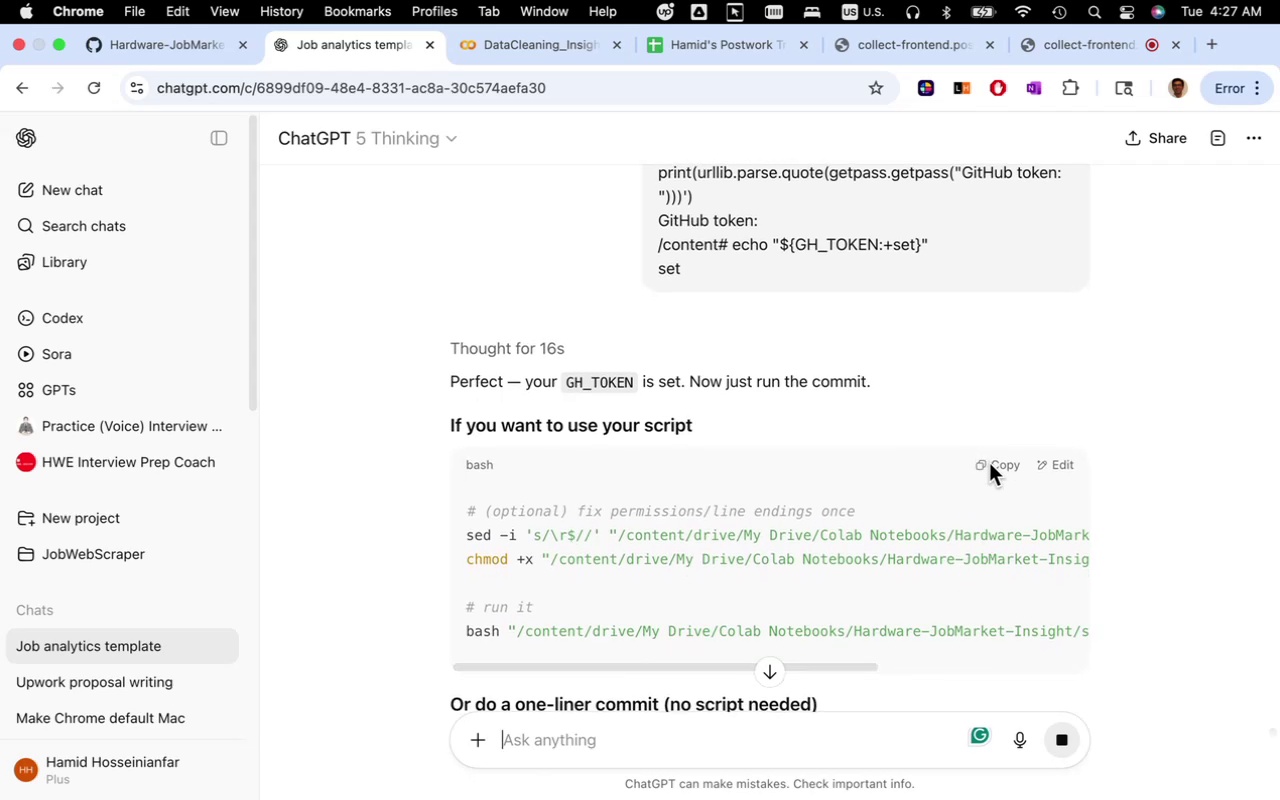 
left_click([993, 463])
 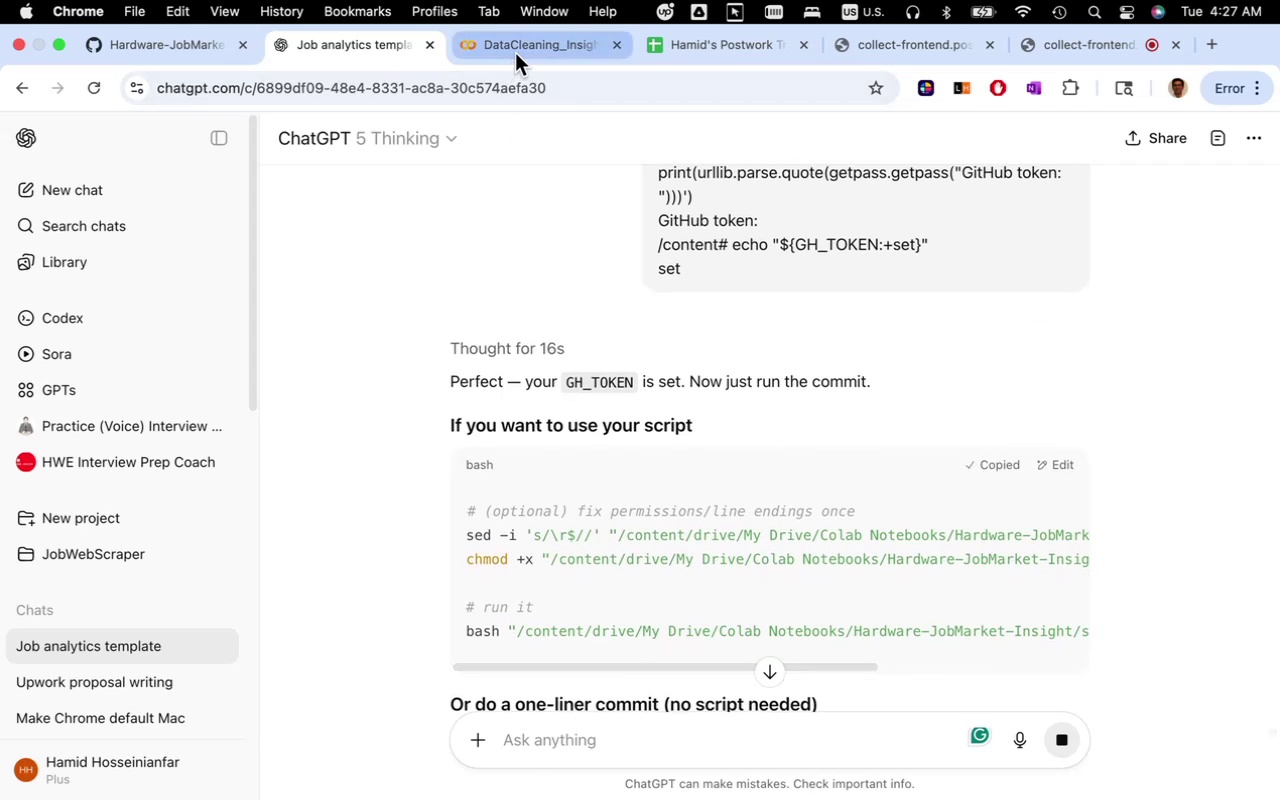 
left_click([515, 53])
 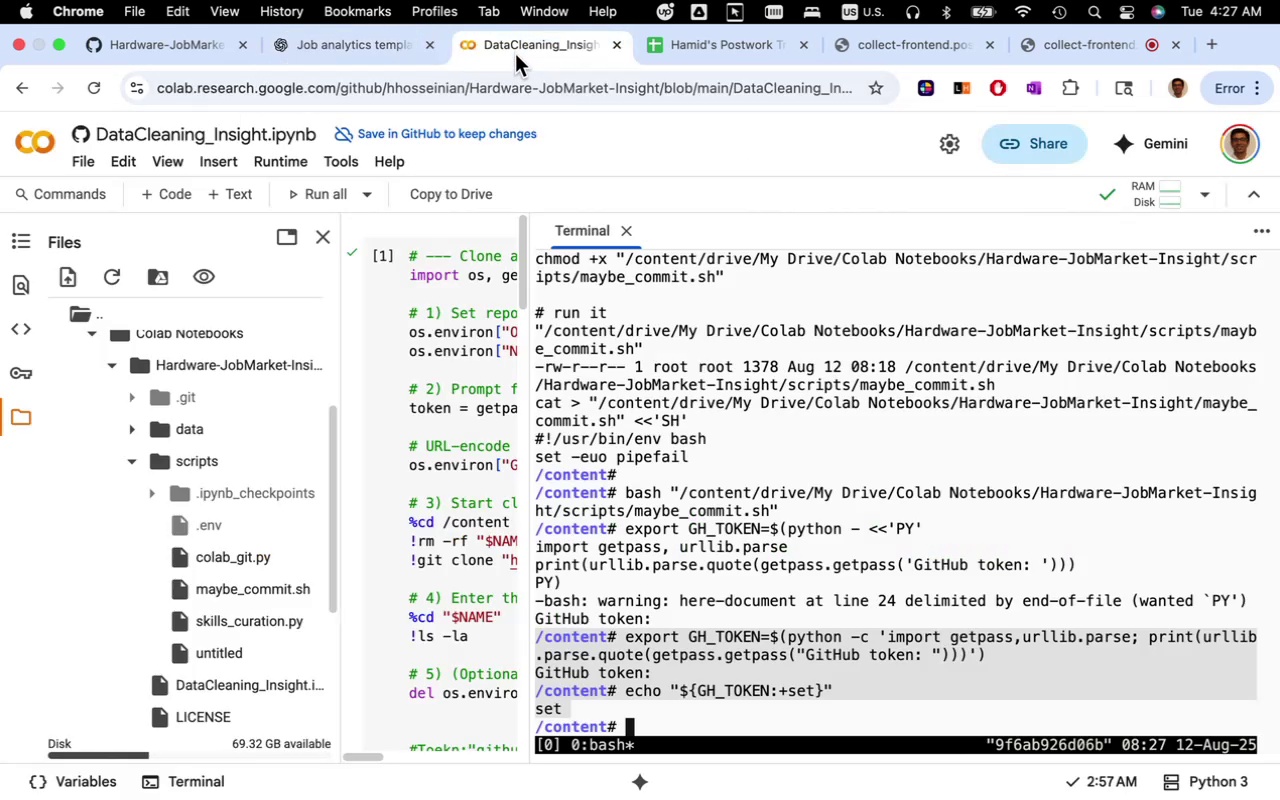 
key(Meta+V)
 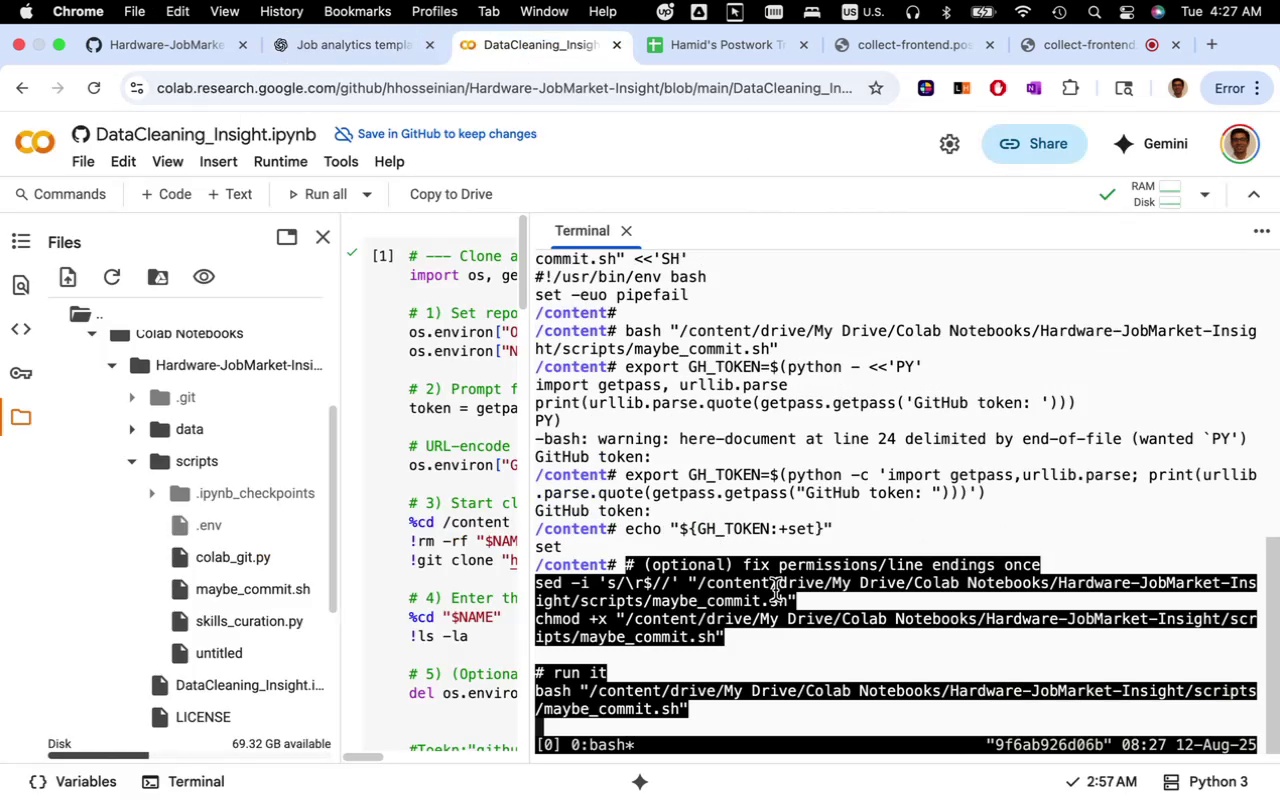 
key(Enter)
 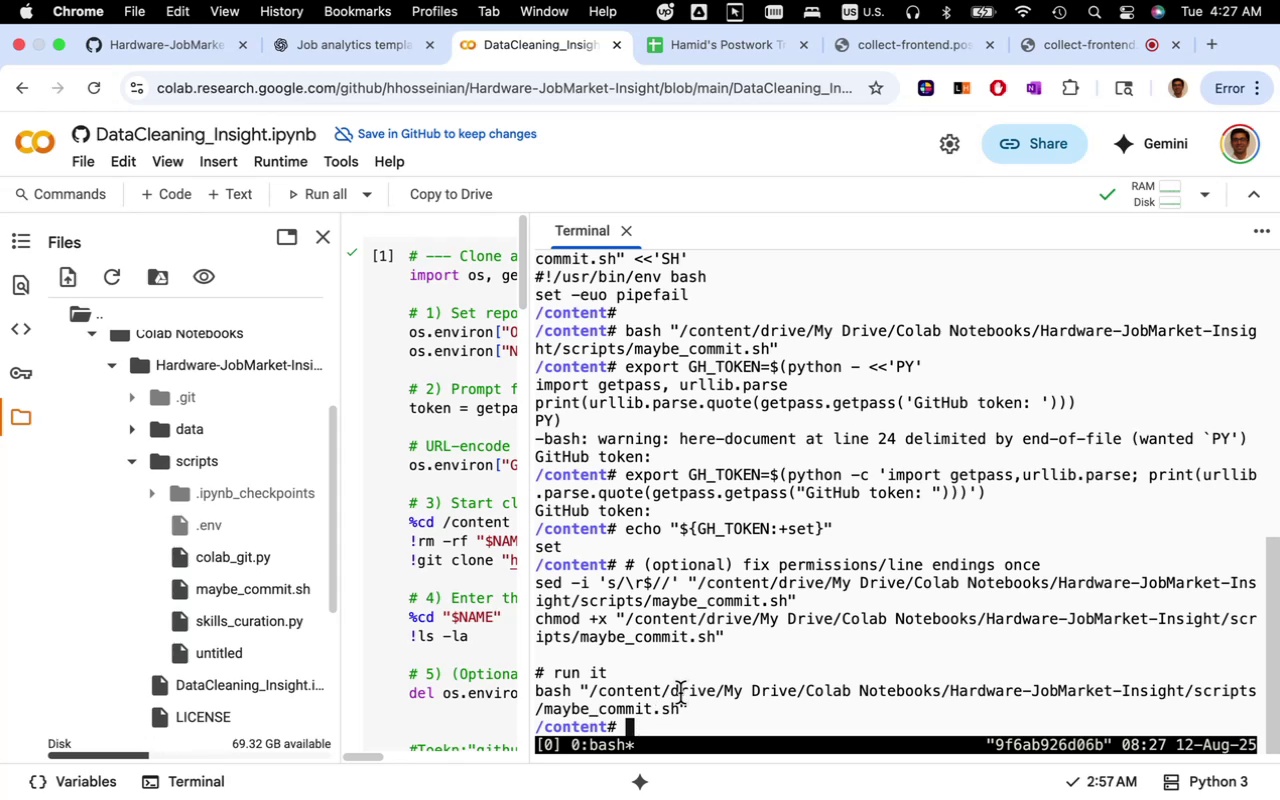 
wait(11.42)
 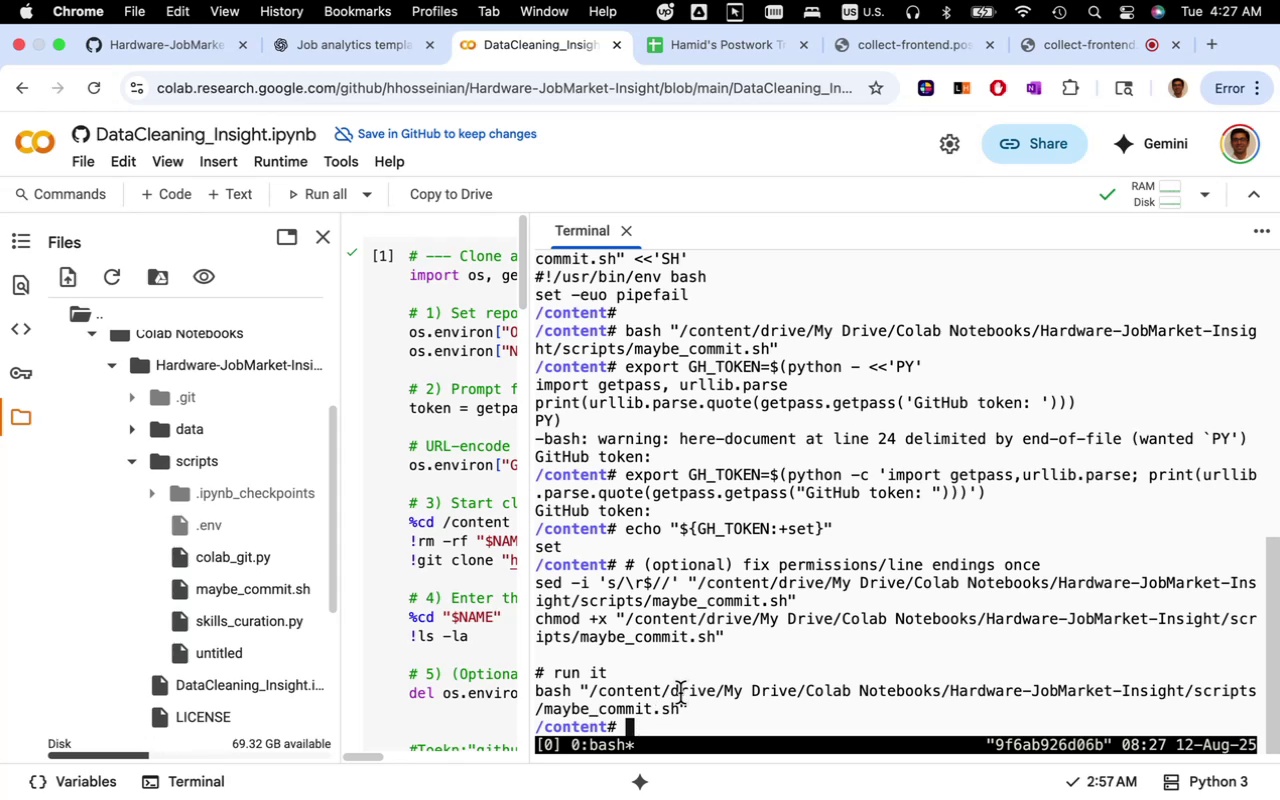 
scroll: coordinate [357, 344], scroll_direction: up, amount: 3.0
 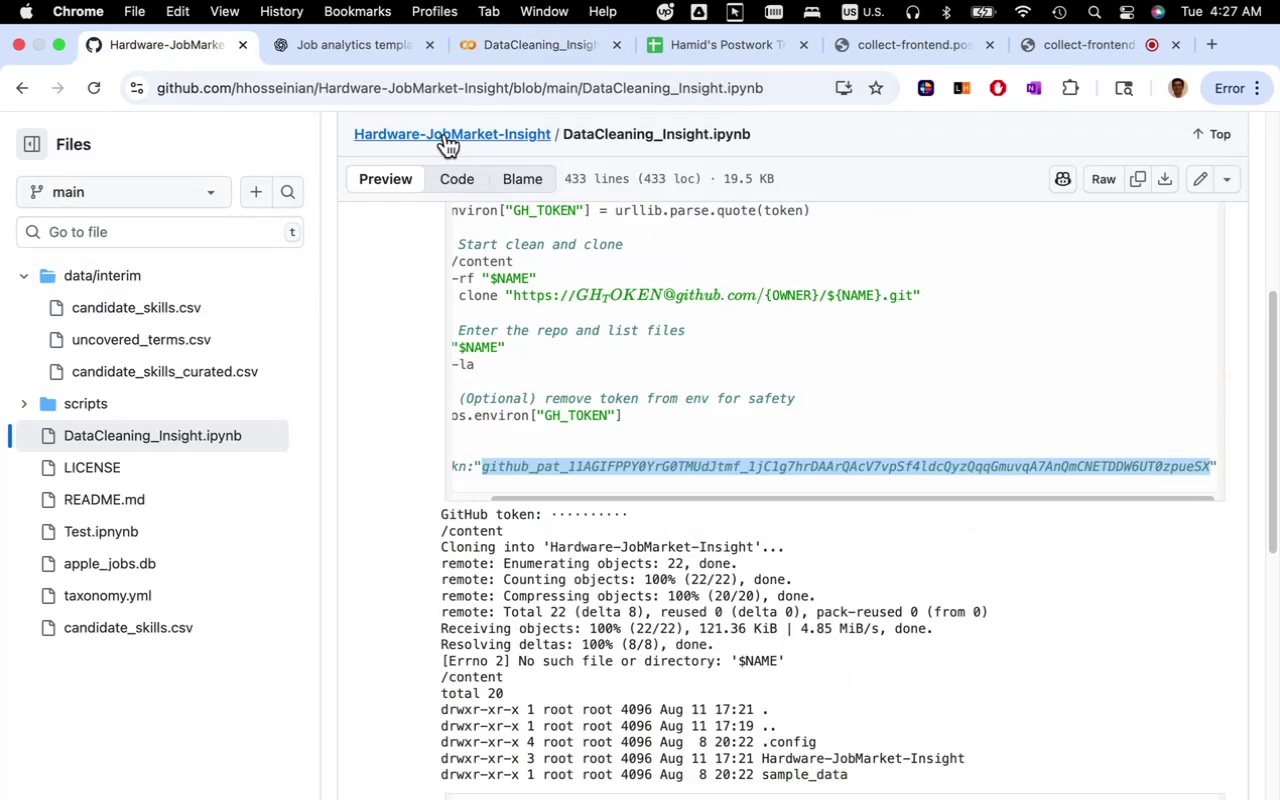 
left_click([445, 129])
 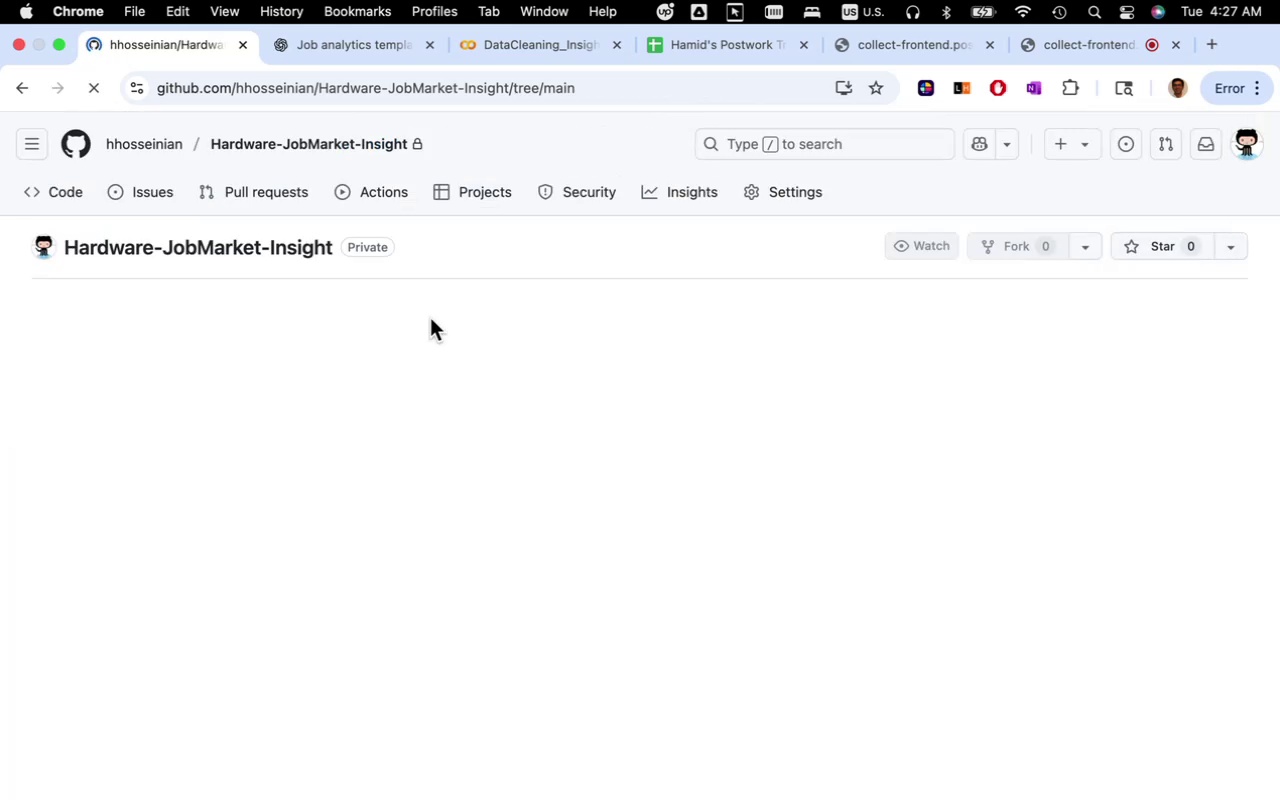 
wait(6.32)
 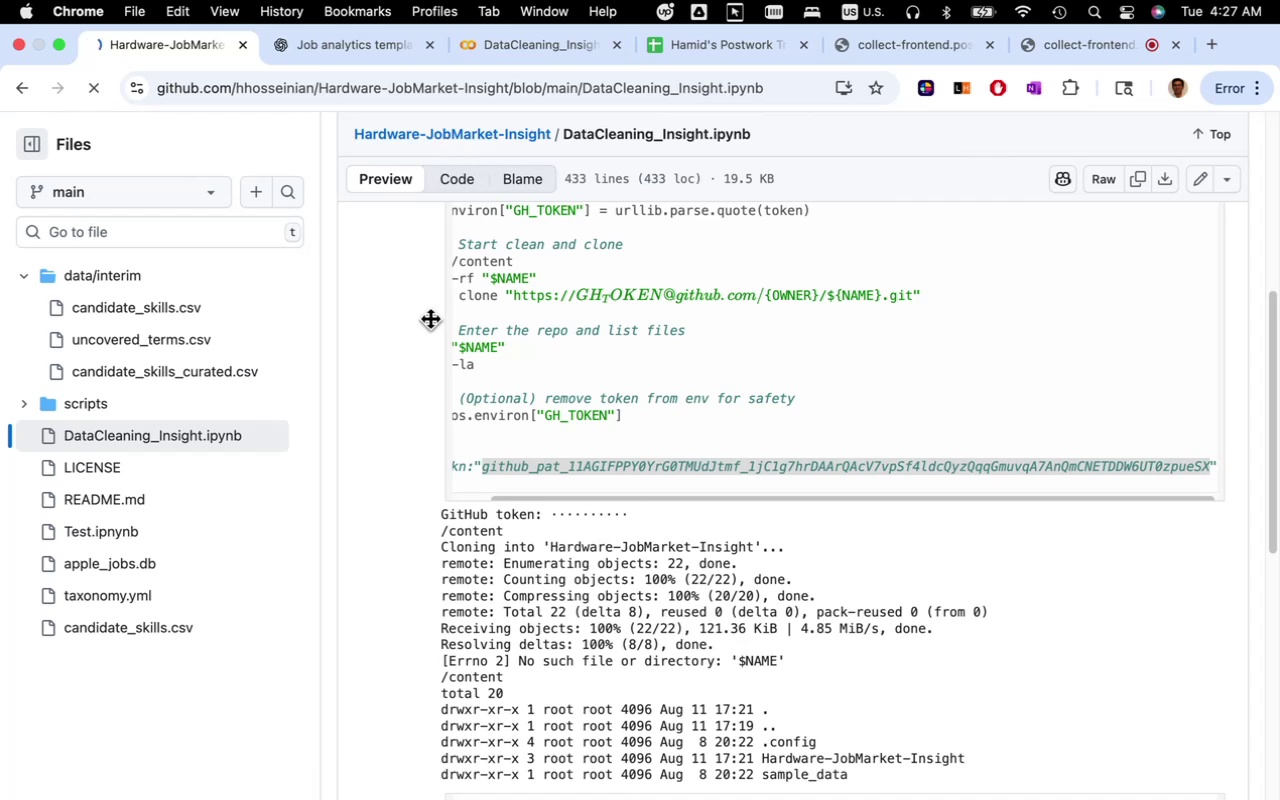 
mouse_move([630, 509])
 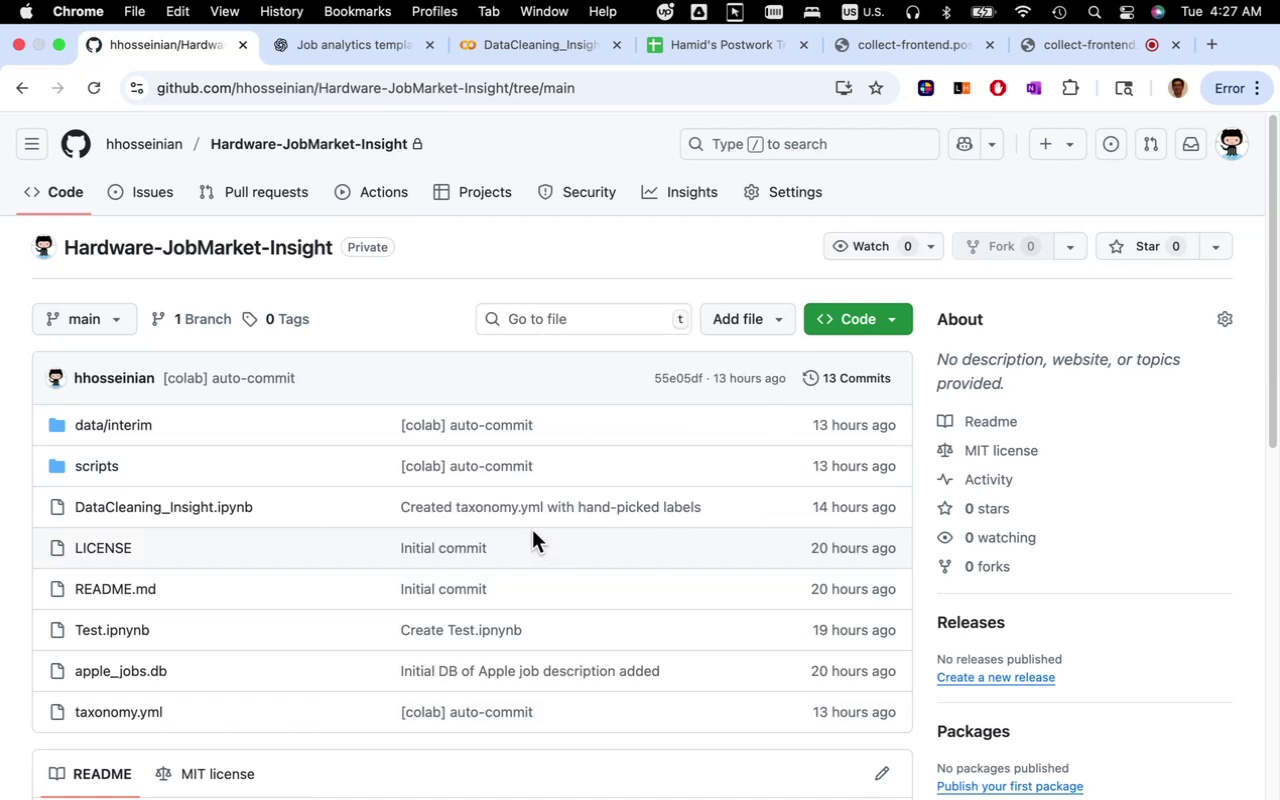 
wait(12.47)
 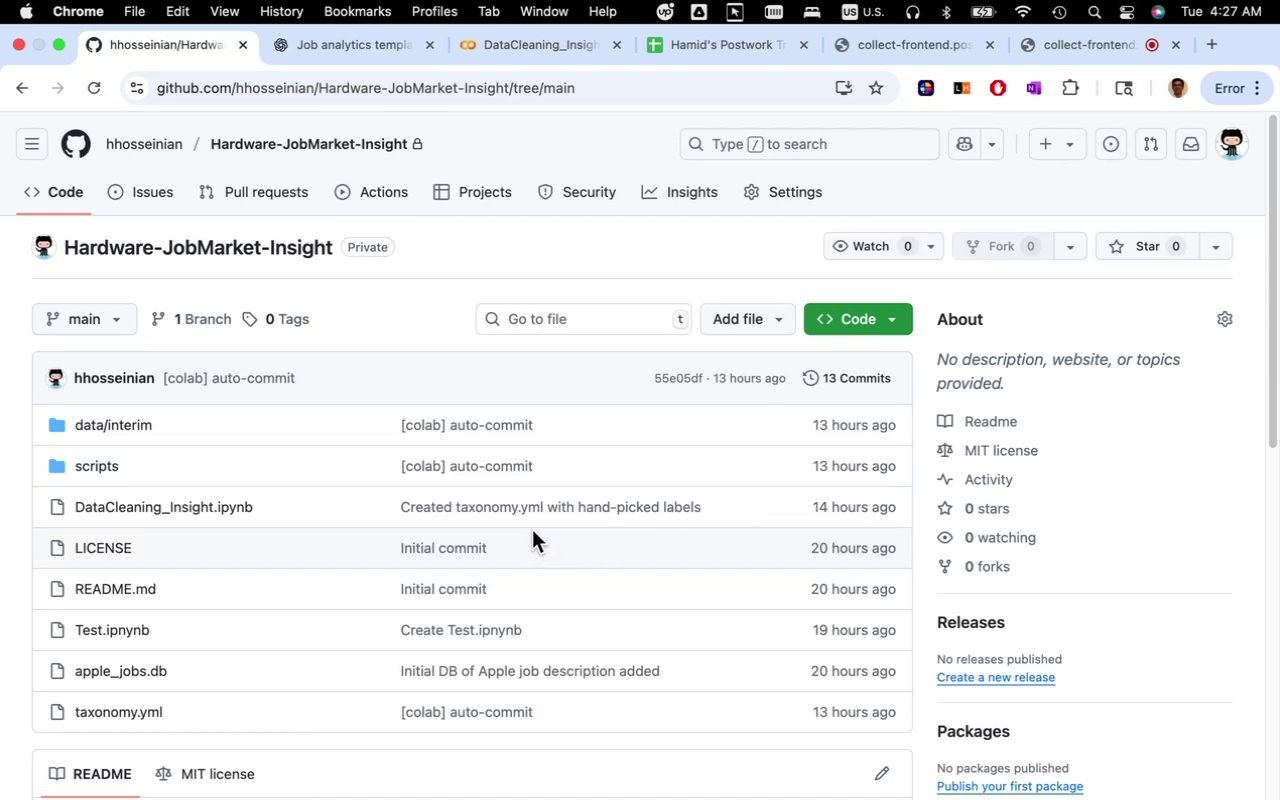 
left_click([355, 49])
 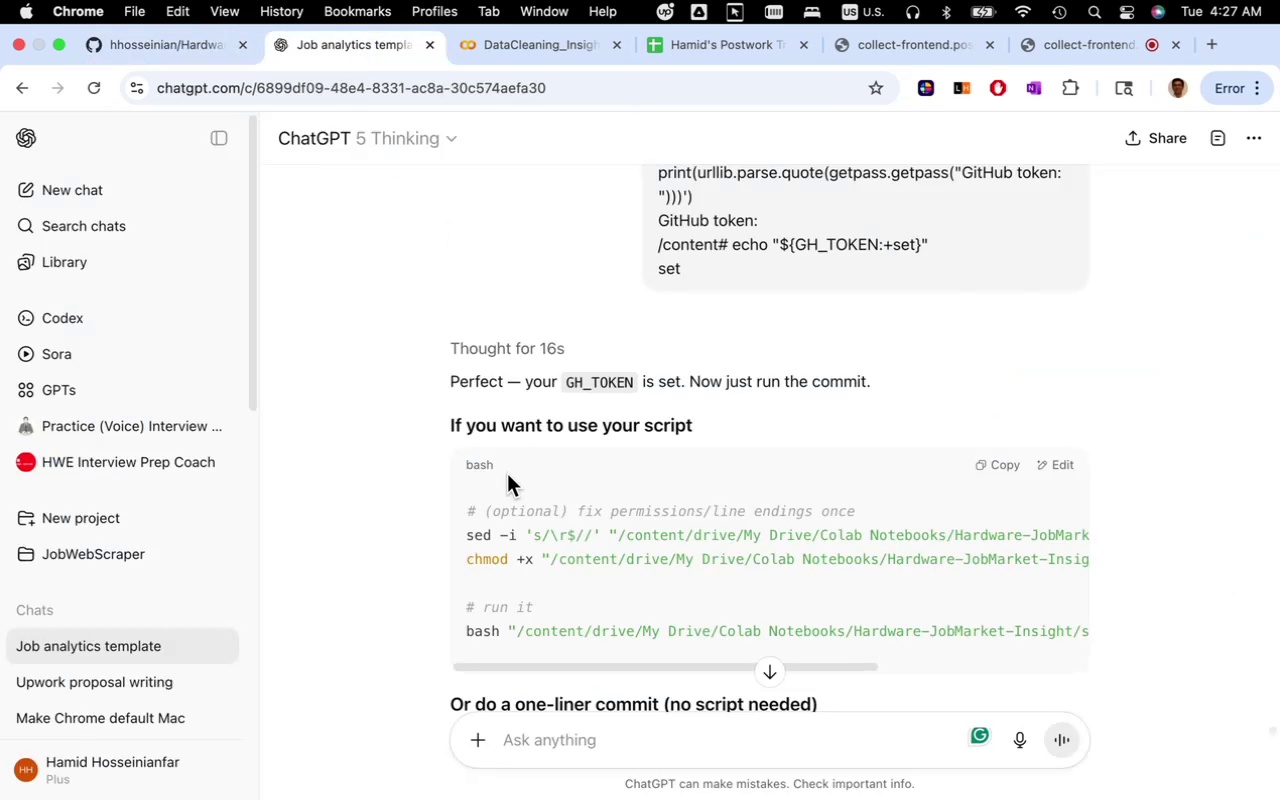 
scroll: coordinate [421, 522], scroll_direction: down, amount: 20.0
 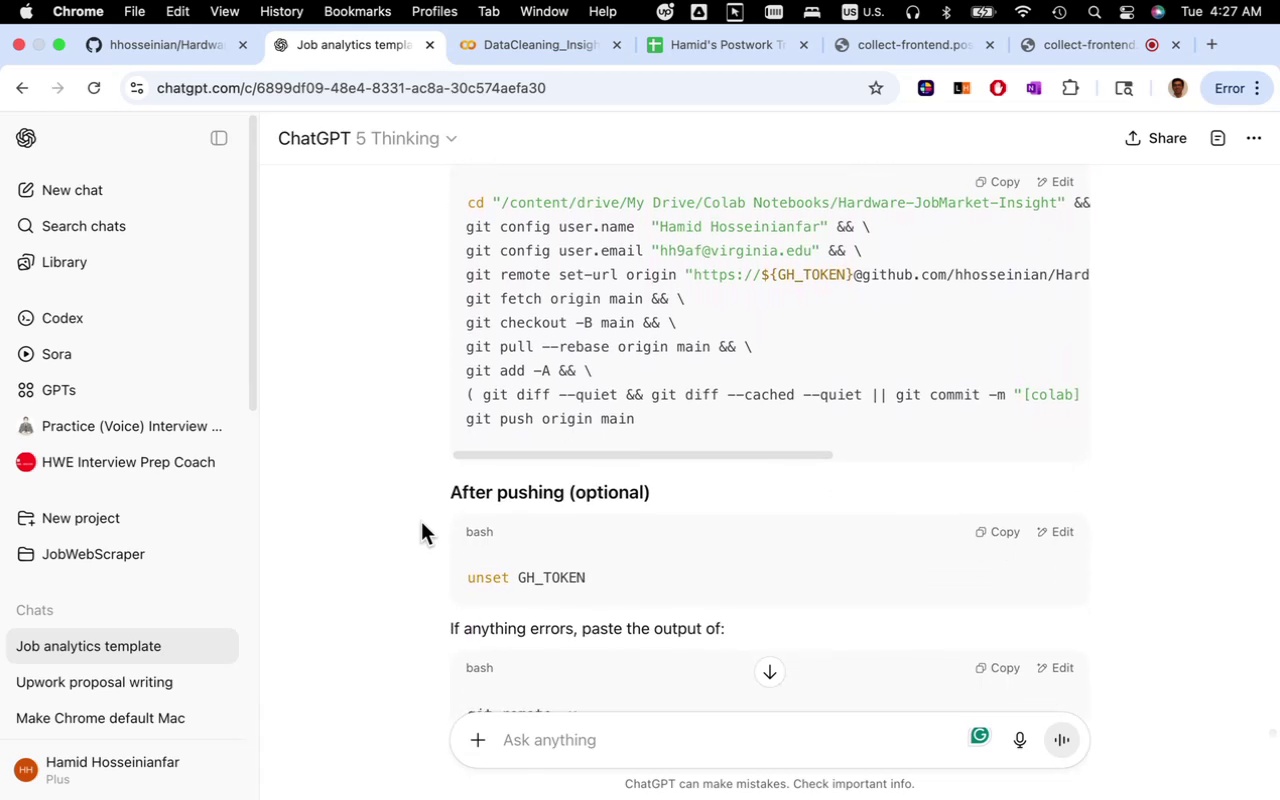 
scroll: coordinate [421, 522], scroll_direction: up, amount: 3.0
 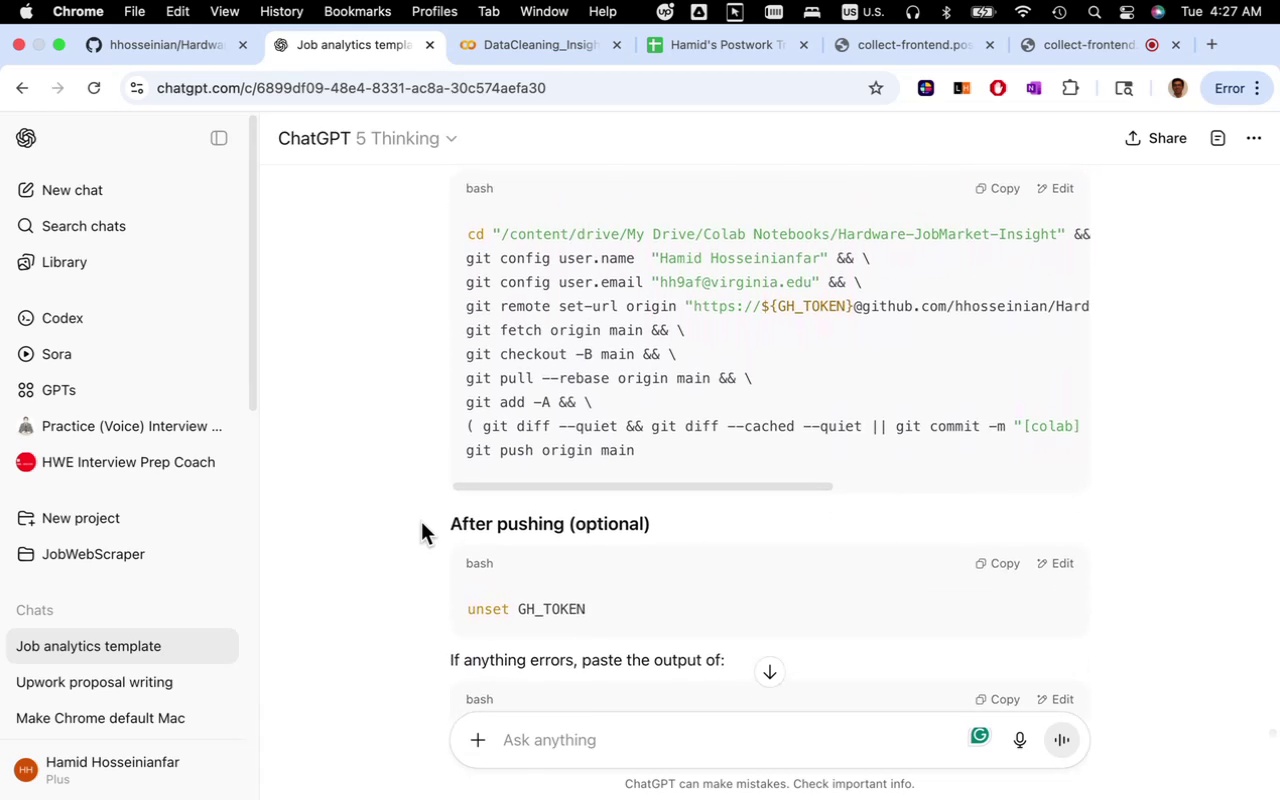 
scroll: coordinate [421, 522], scroll_direction: down, amount: 2.0
 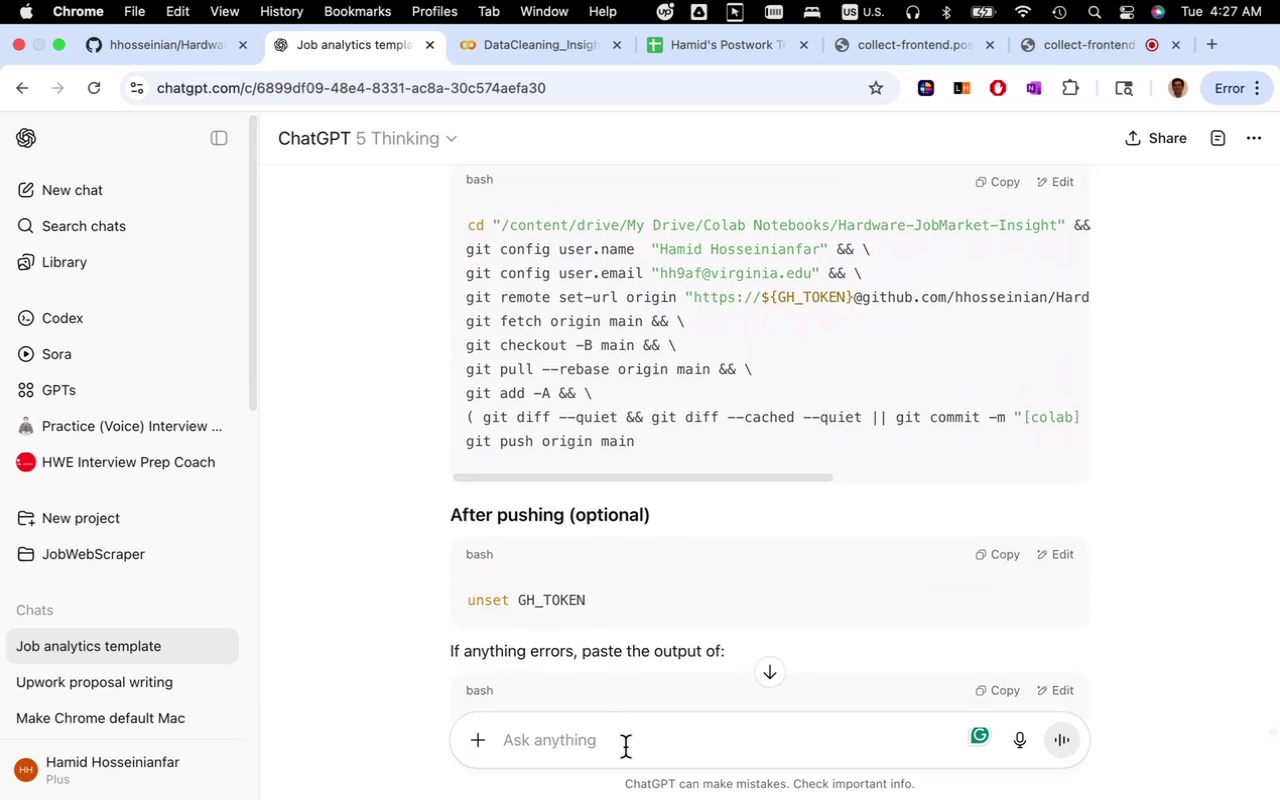 
left_click([624, 747])
 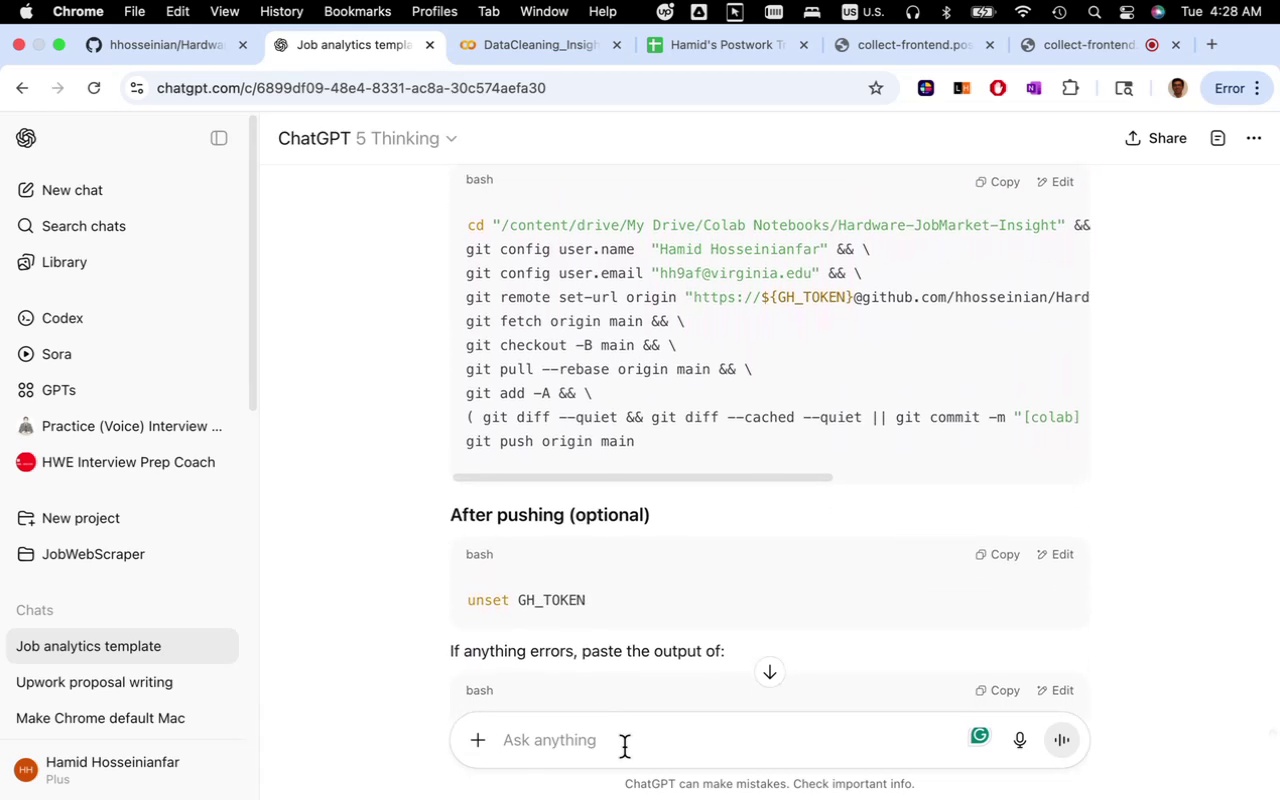 
type(it seems the token )
 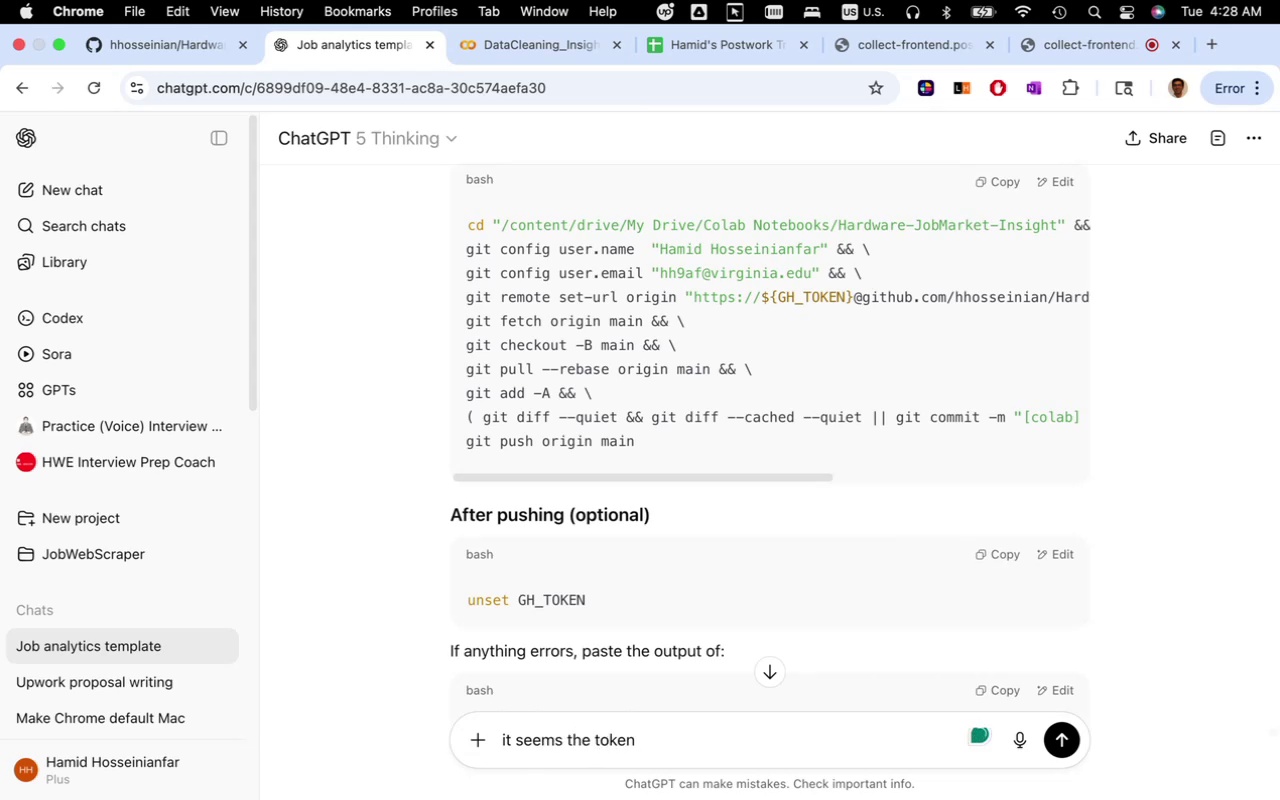 
type(in env is not valide)
key(Backspace)
type( I do not receve )
key(Backspace)
key(Backspace)
key(Backspace)
type(ive any m)
key(Backspace)
type(ess)
key(Backspace)
key(Backspace)
key(Backspace)
type(message after running in terminal )
 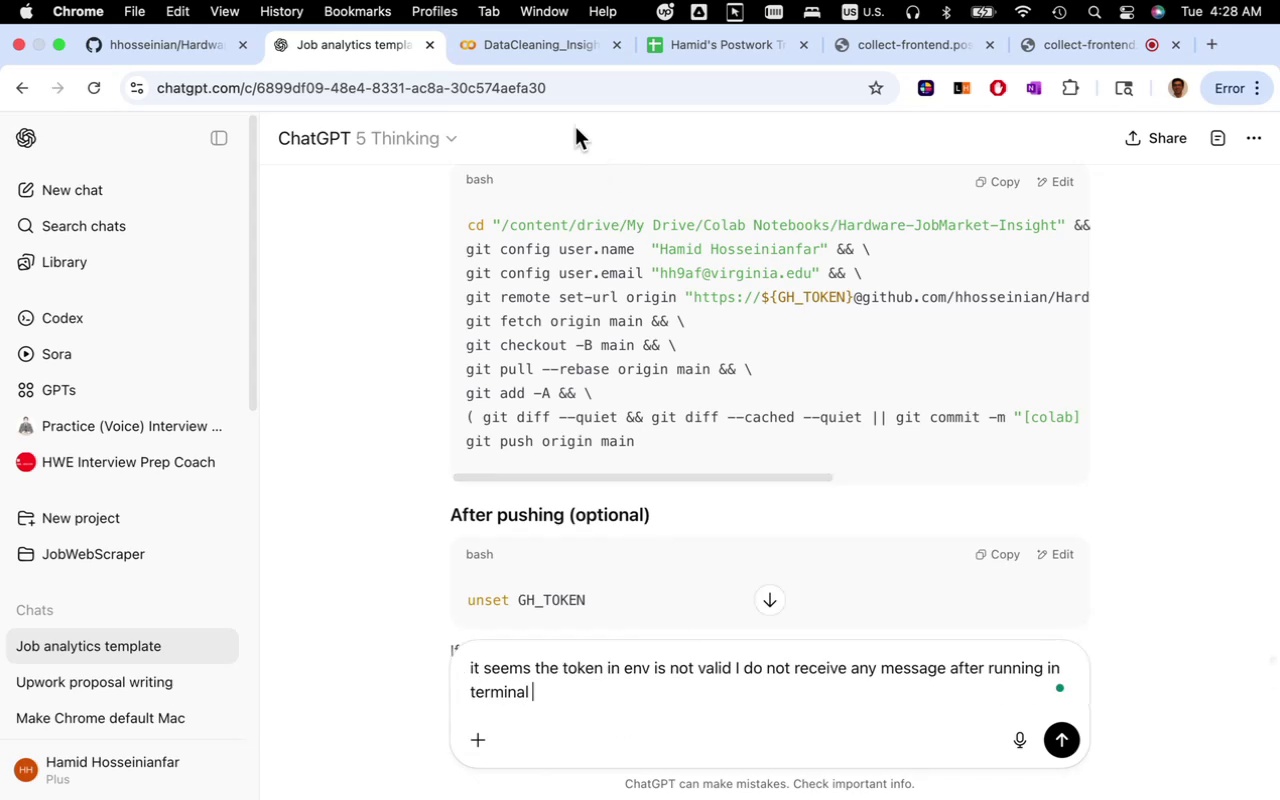 
left_click([545, 57])
 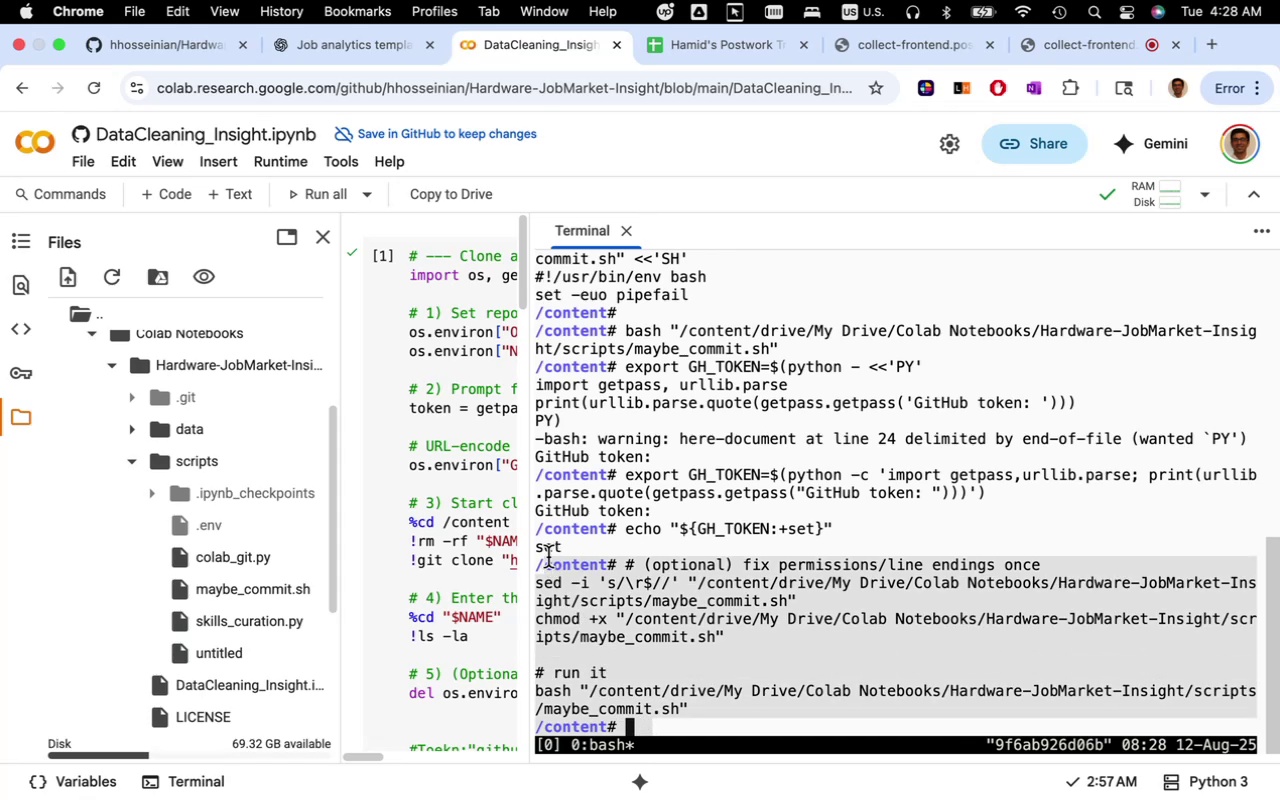 
wait(11.85)
 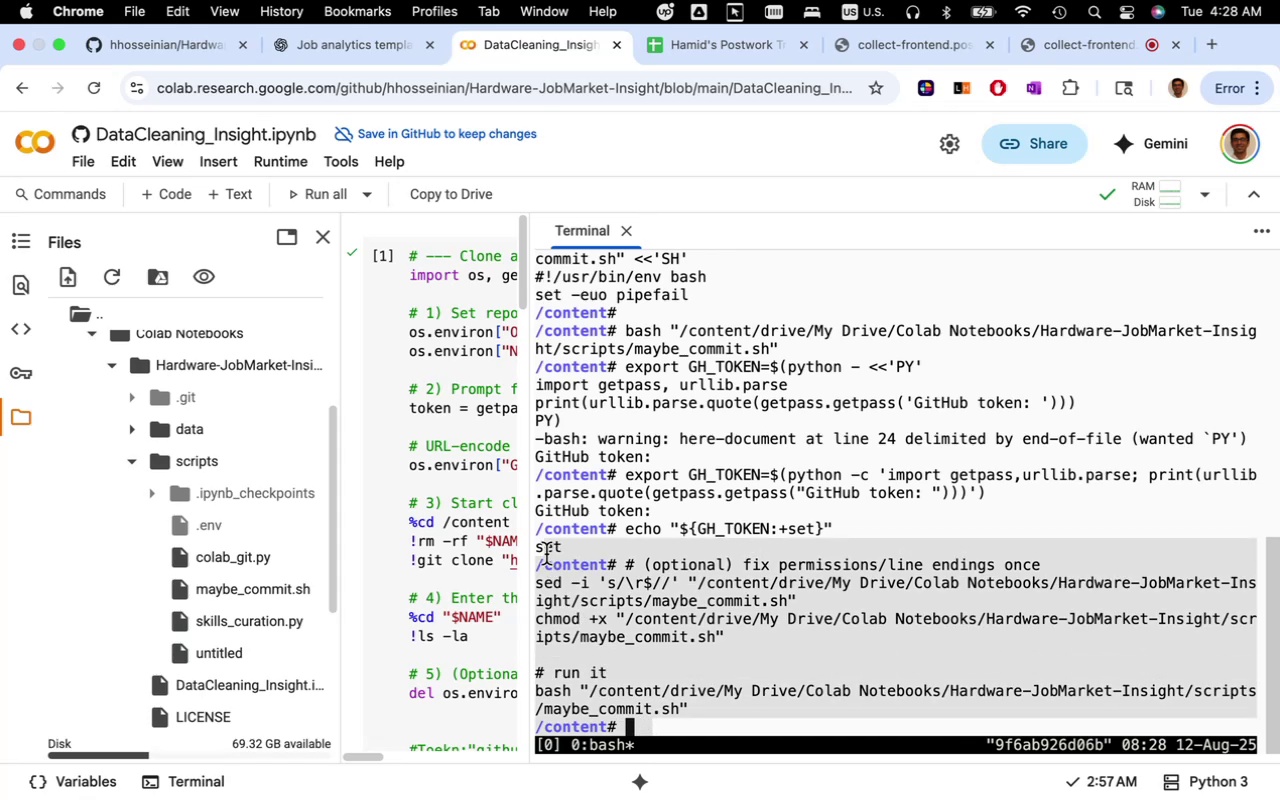 
key(Meta+C)
 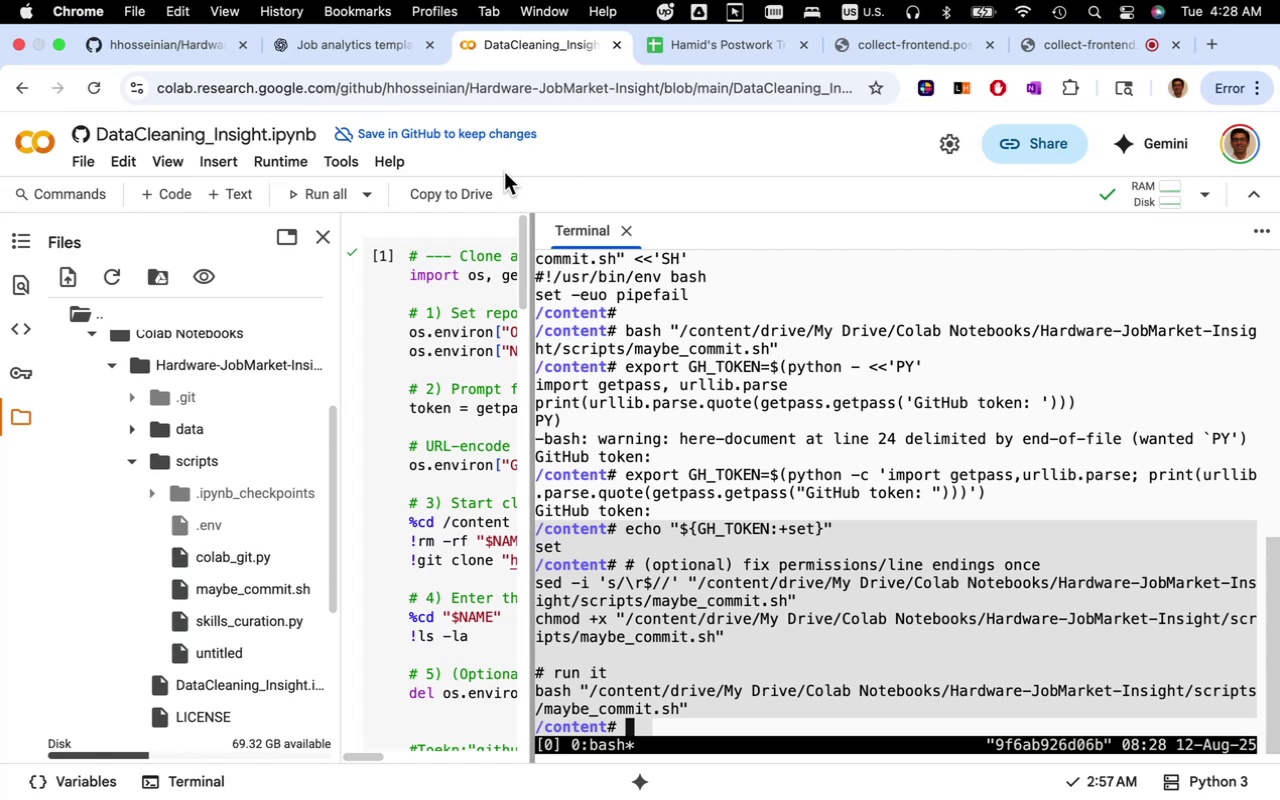 
left_click([381, 45])
 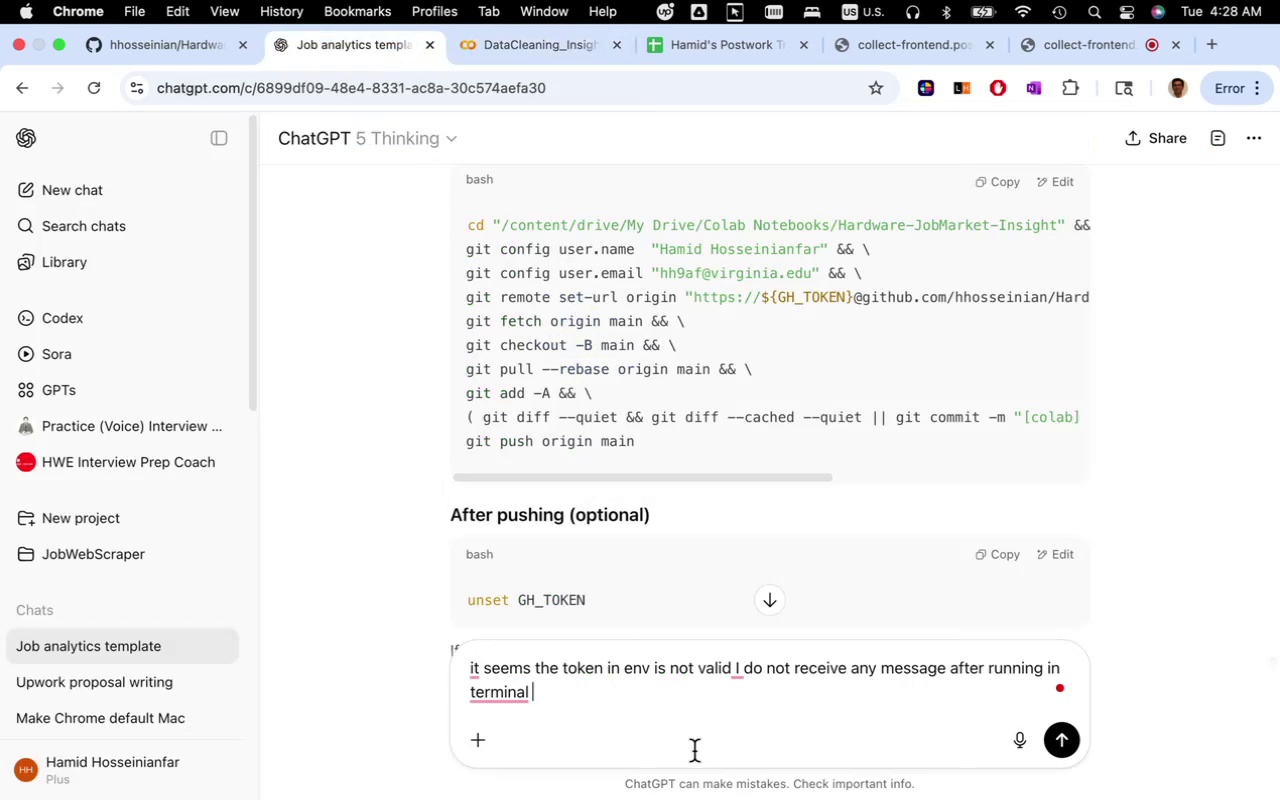 
key(Meta+V)
 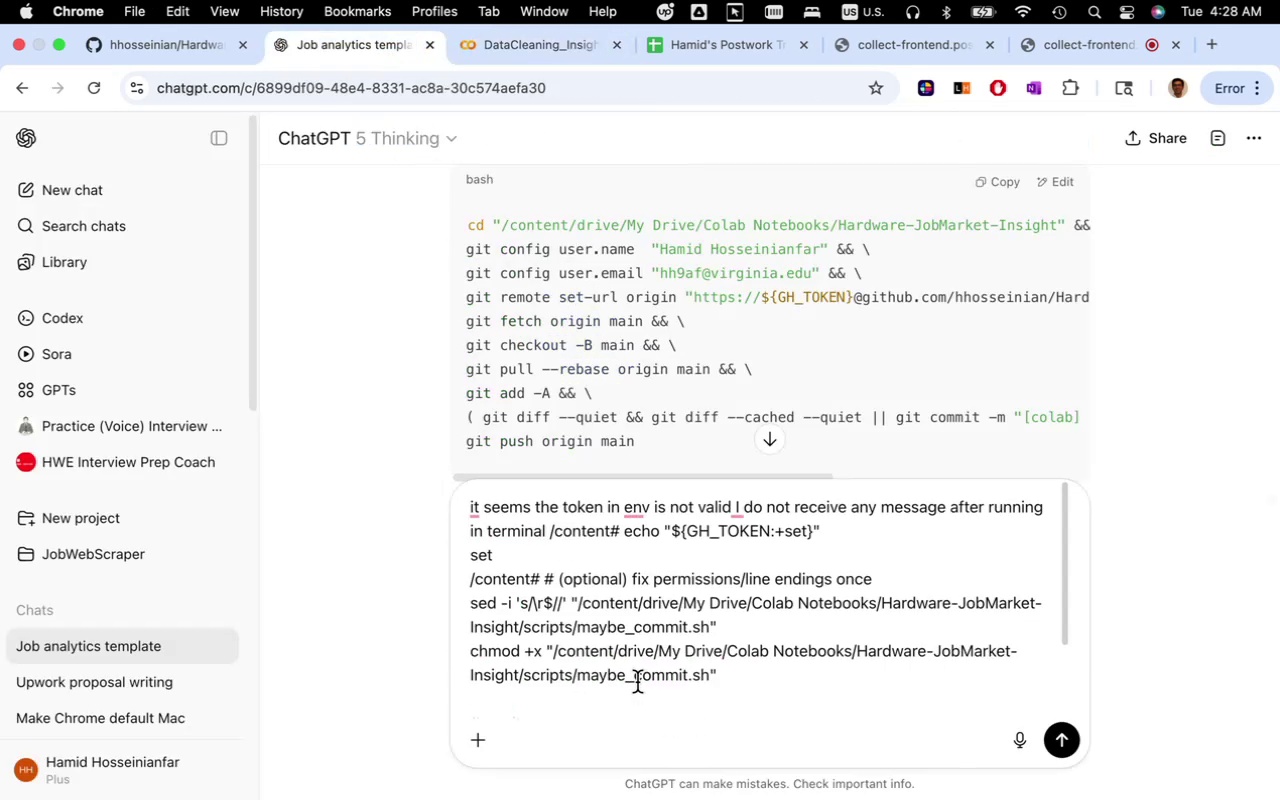 
key(Enter)
 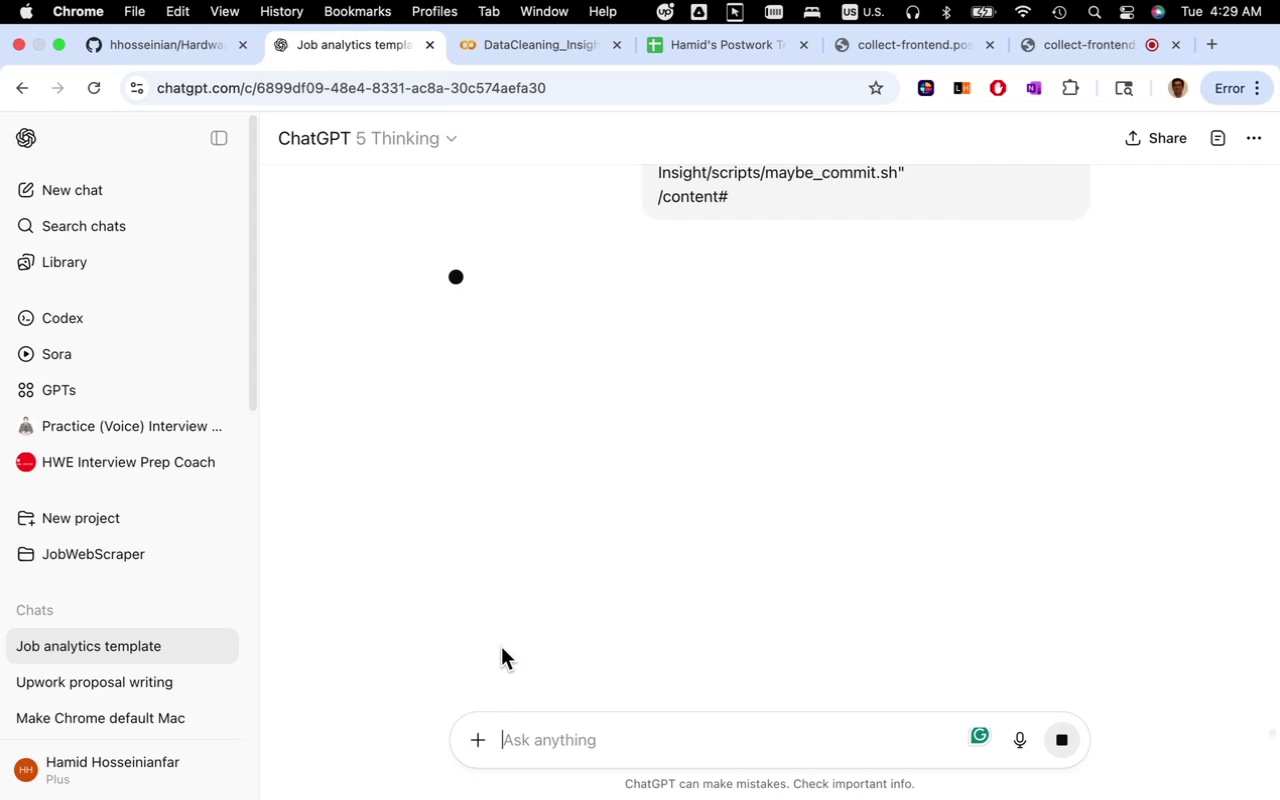 
wait(11.45)
 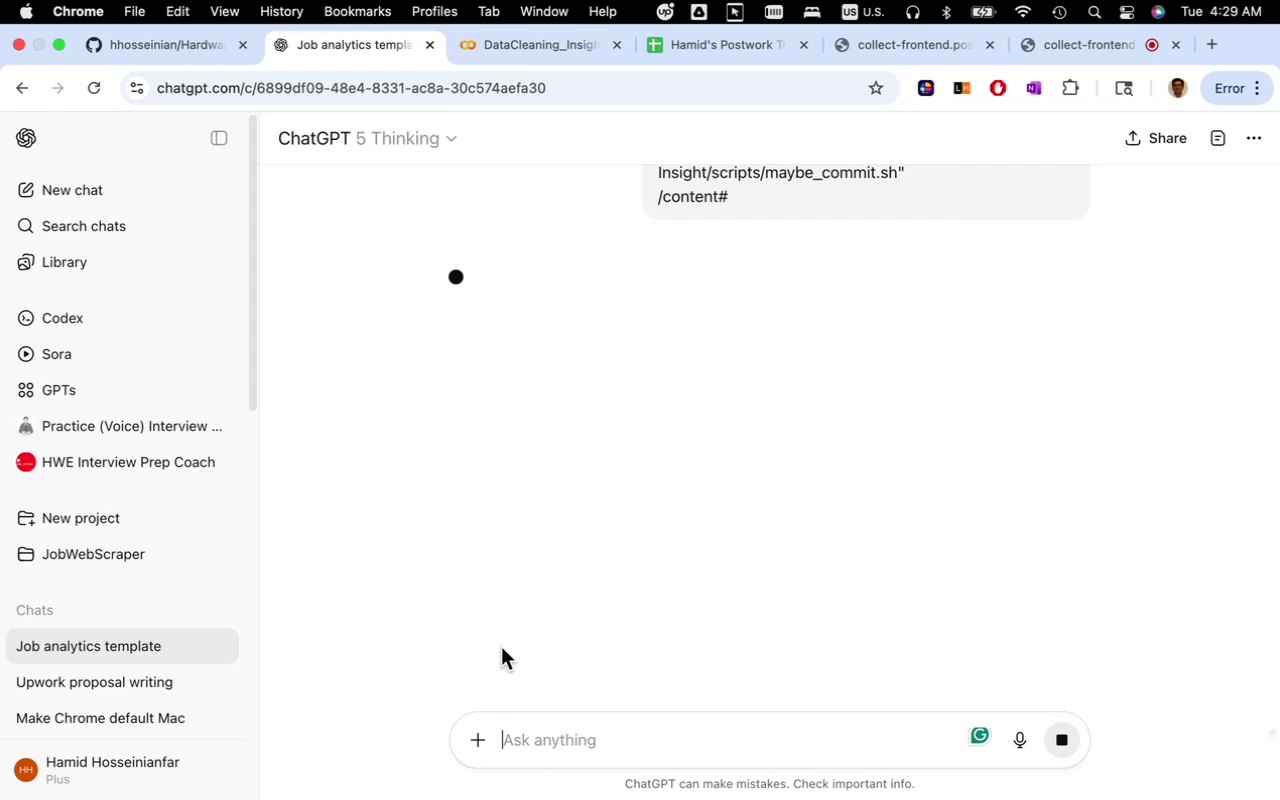 
left_click([528, 57])
 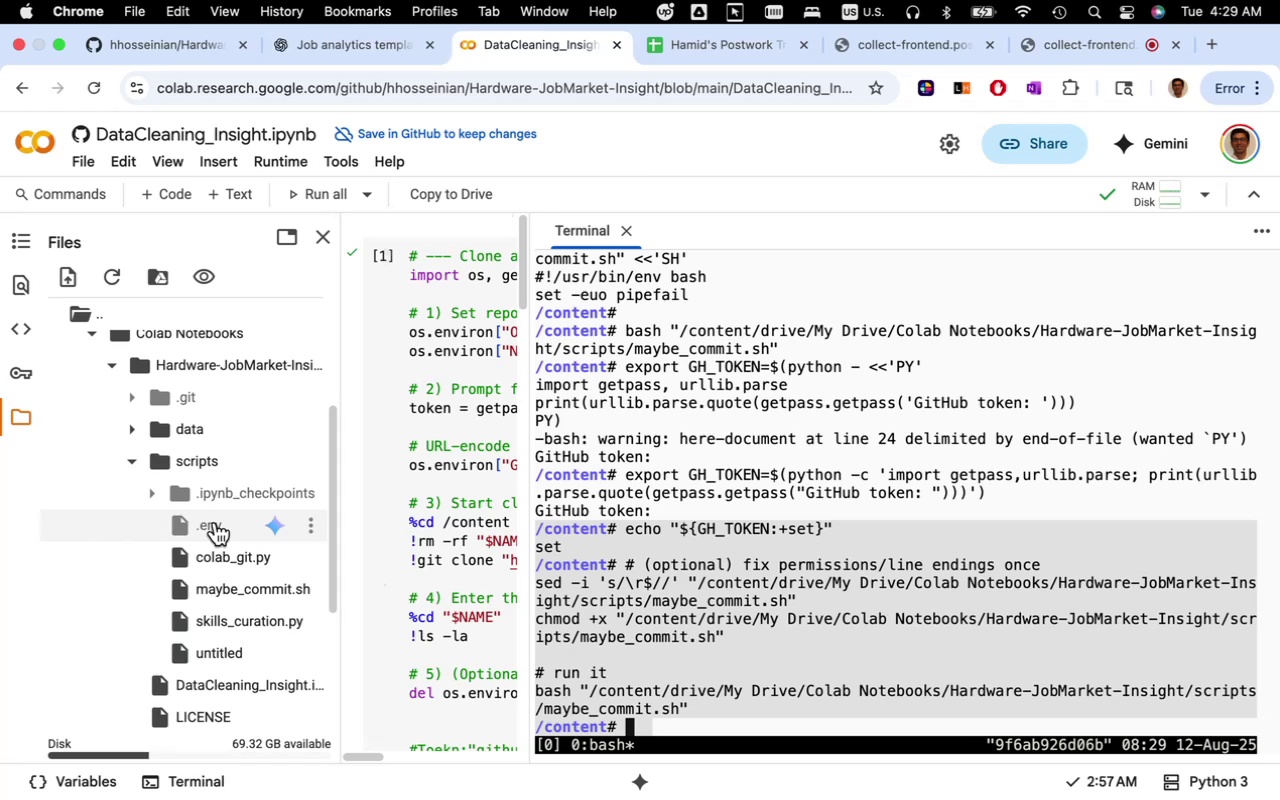 
left_click([277, 530])
 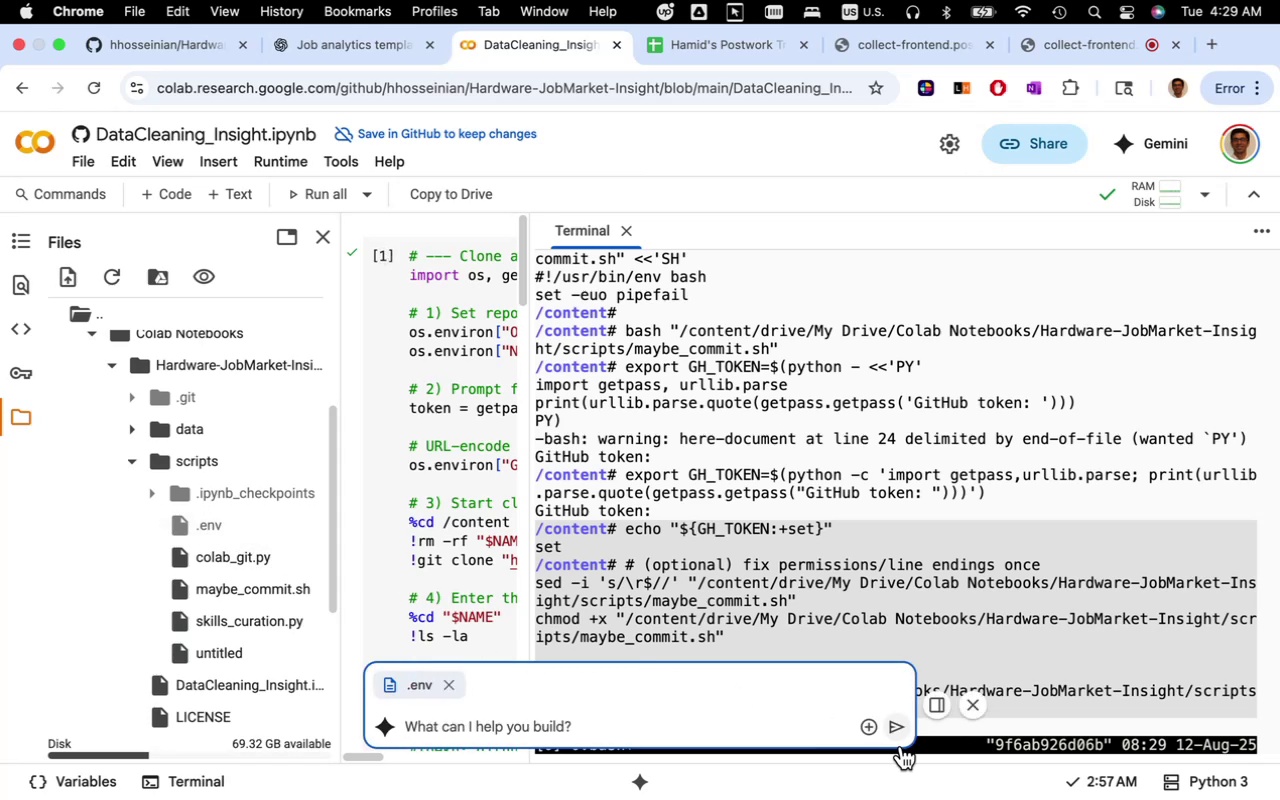 
left_click([895, 731])
 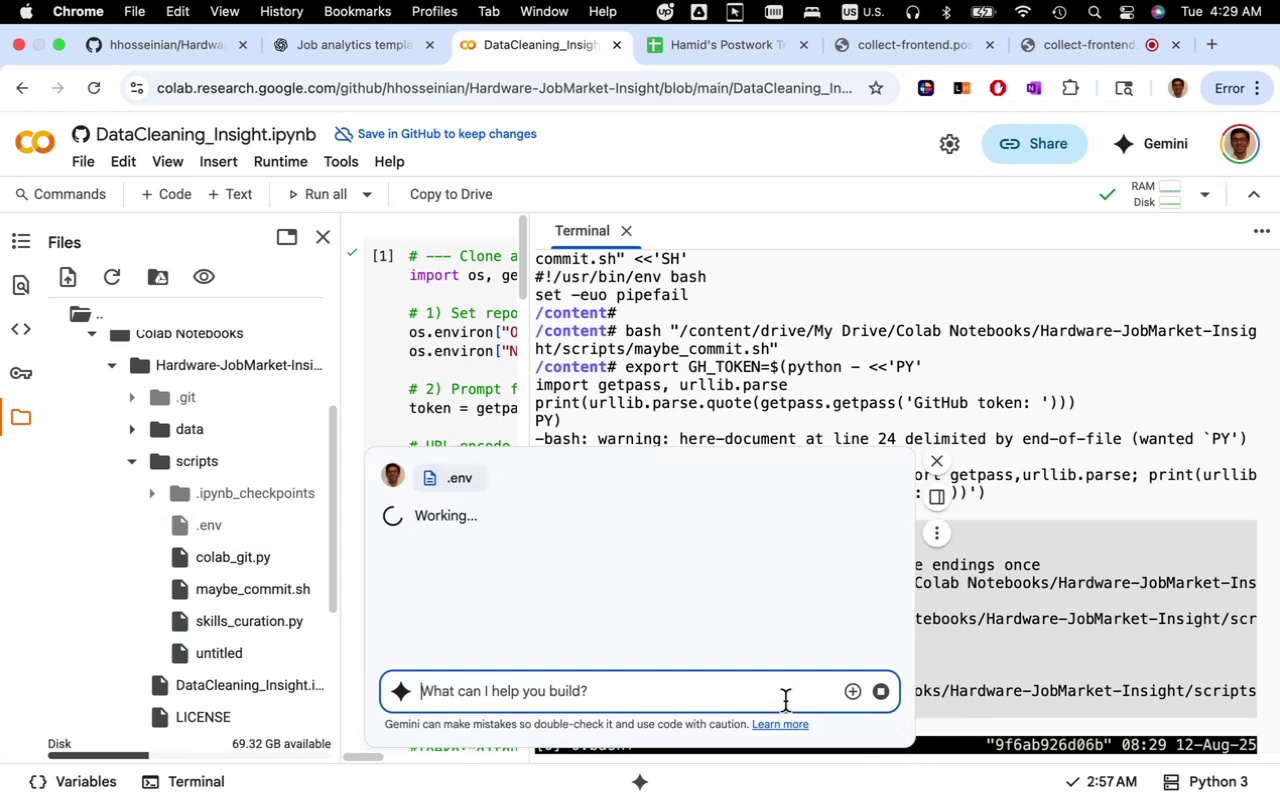 
mouse_move([619, 620])
 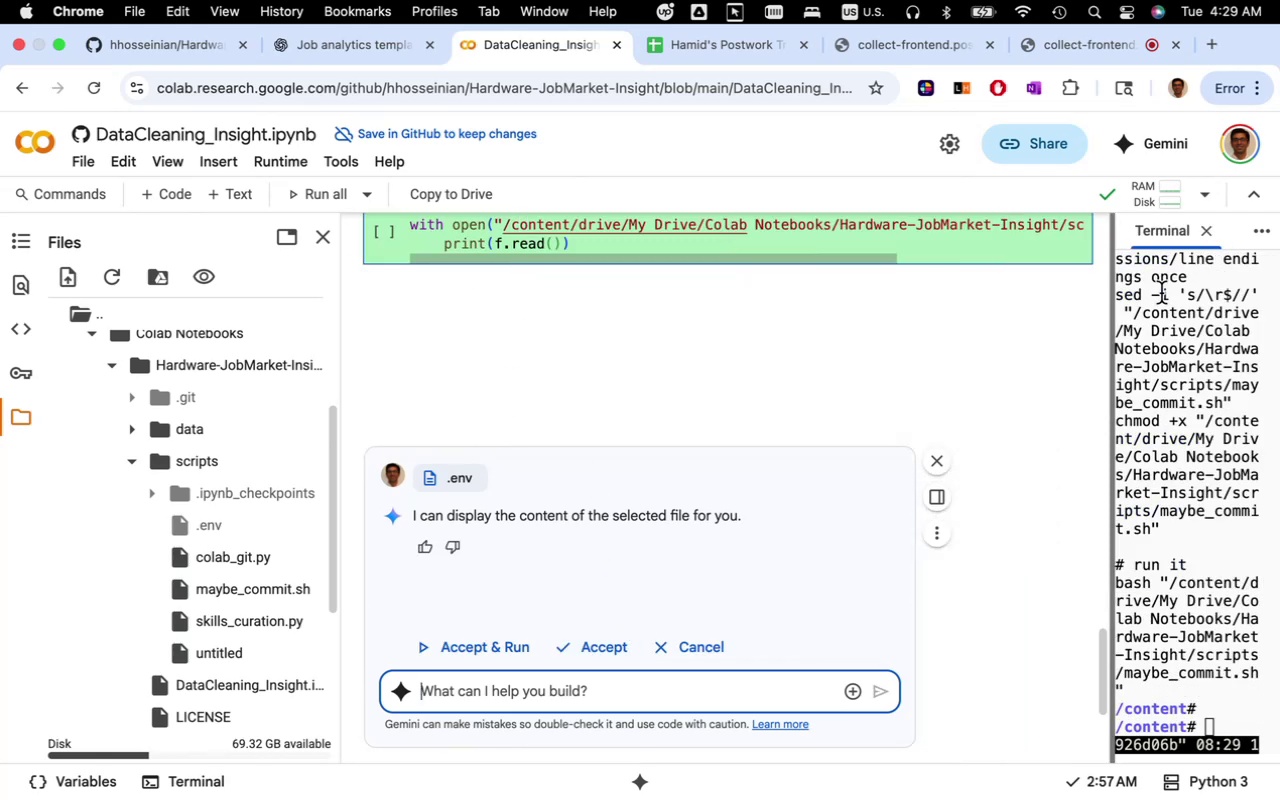 
wait(5.69)
 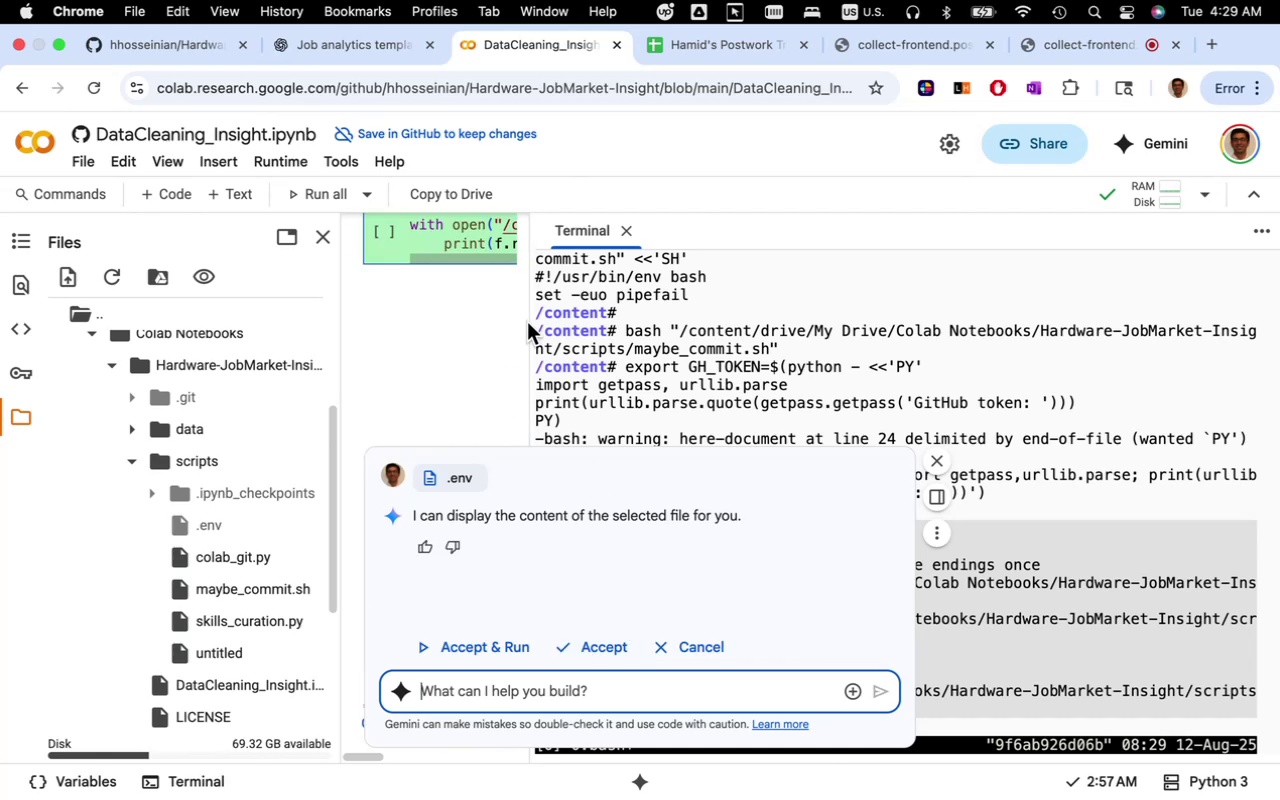 
left_click([1207, 237])
 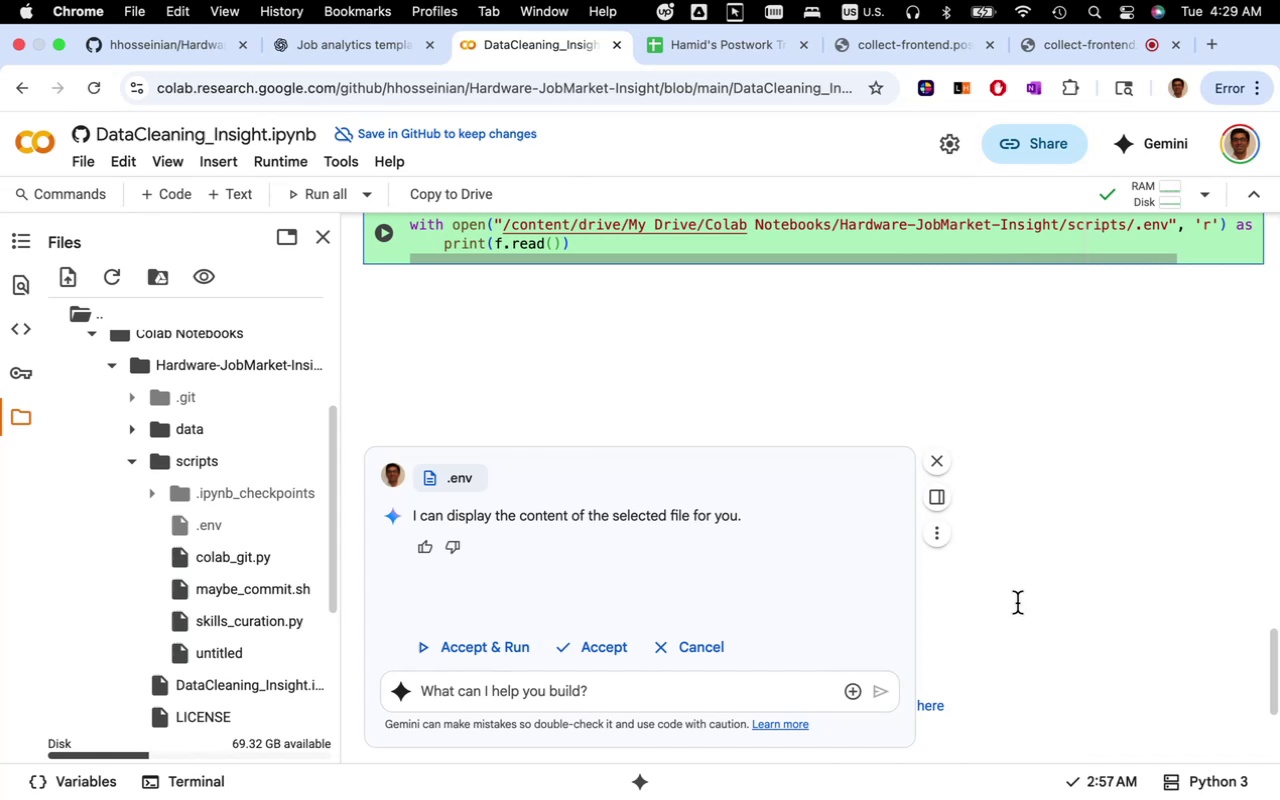 
scroll: coordinate [1038, 603], scroll_direction: up, amount: 13.0
 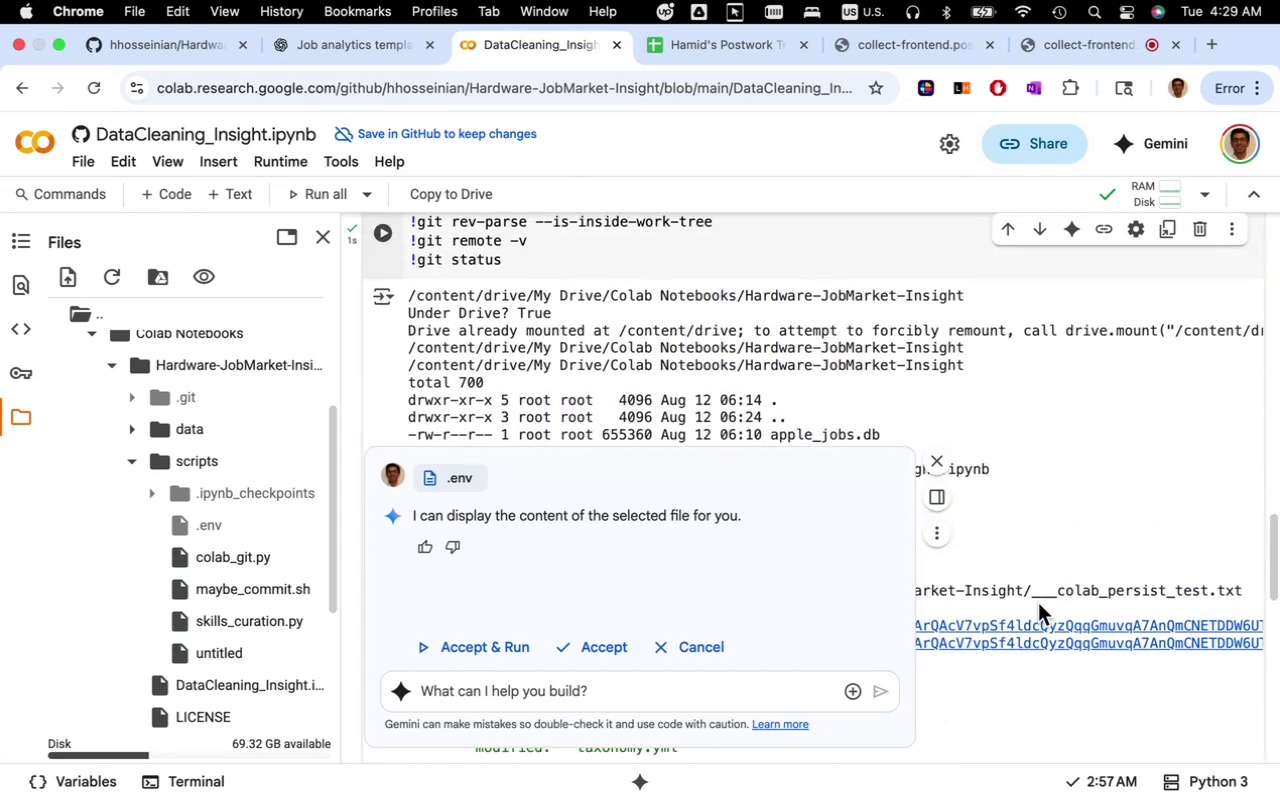 
scroll: coordinate [1038, 613], scroll_direction: down, amount: 18.0
 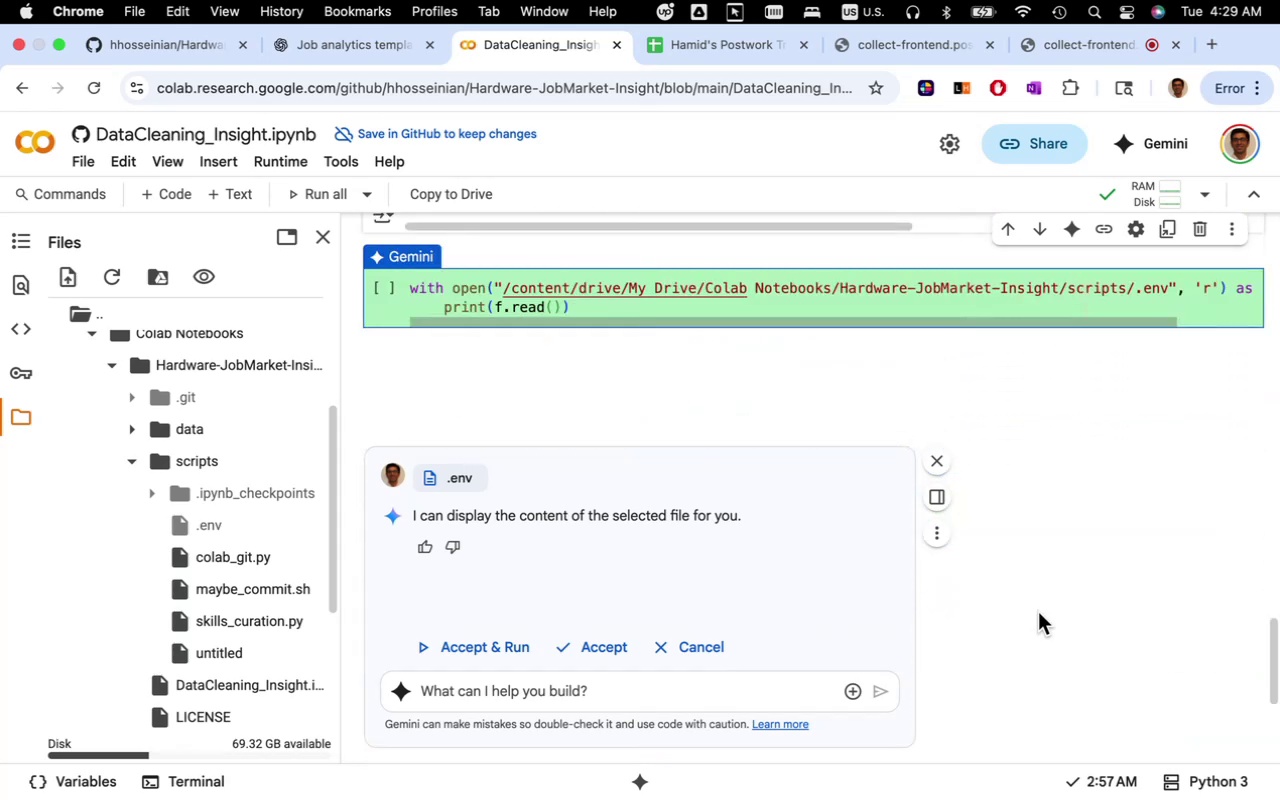 
wait(6.5)
 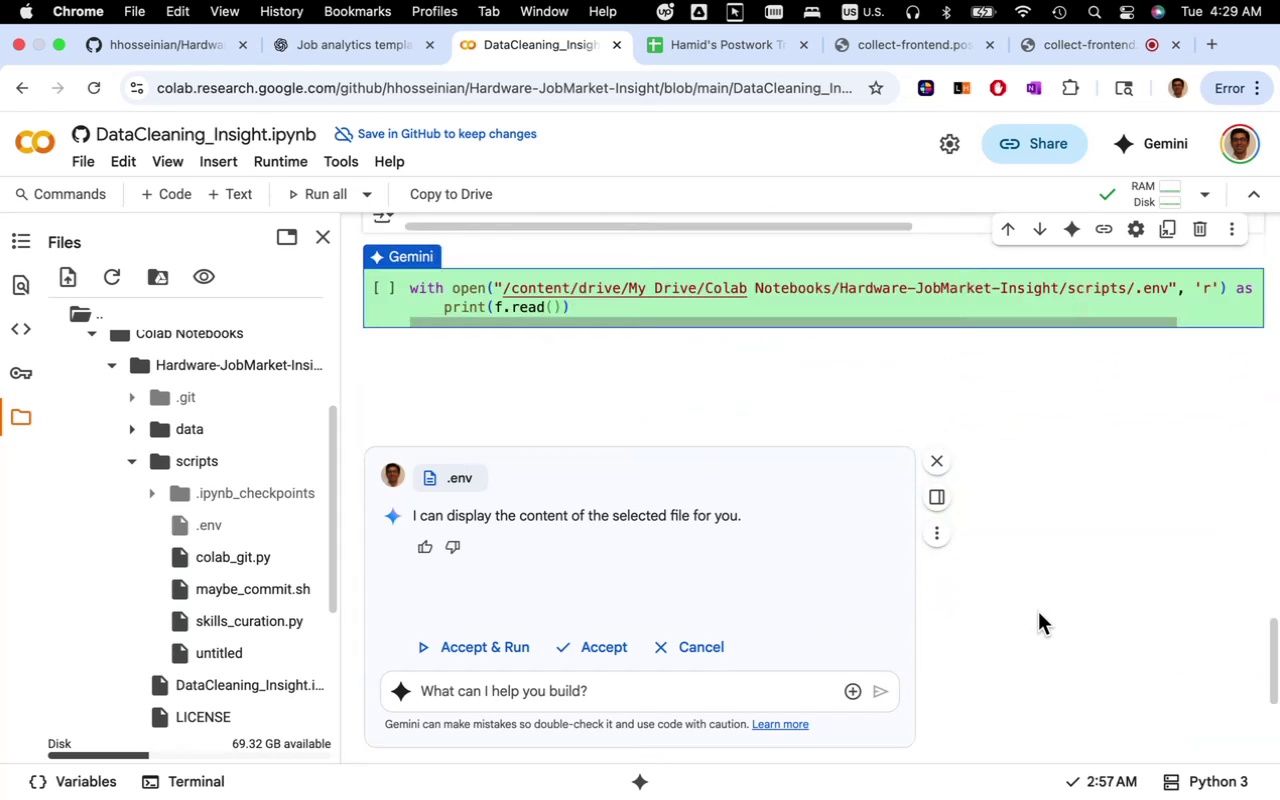 
left_click([512, 642])
 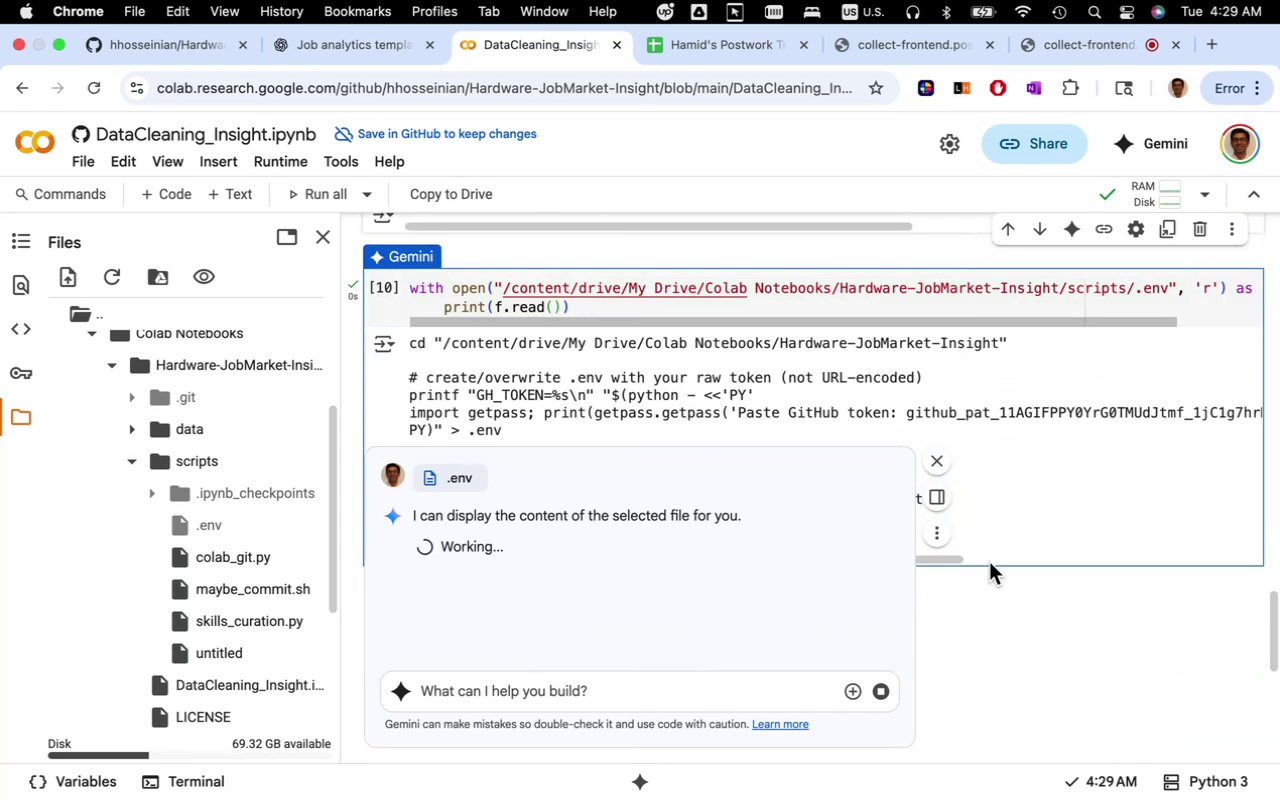 
scroll: coordinate [759, 578], scroll_direction: down, amount: 18.0
 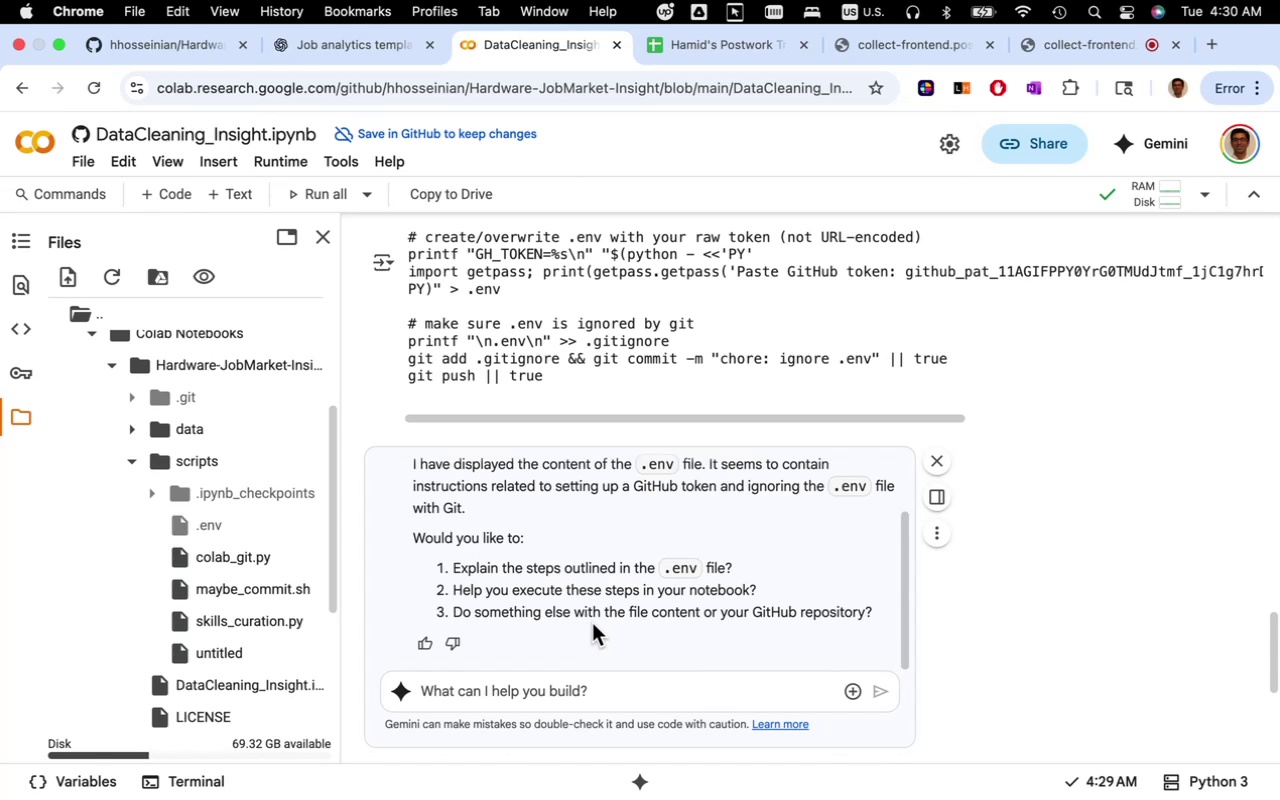 
wait(11.59)
 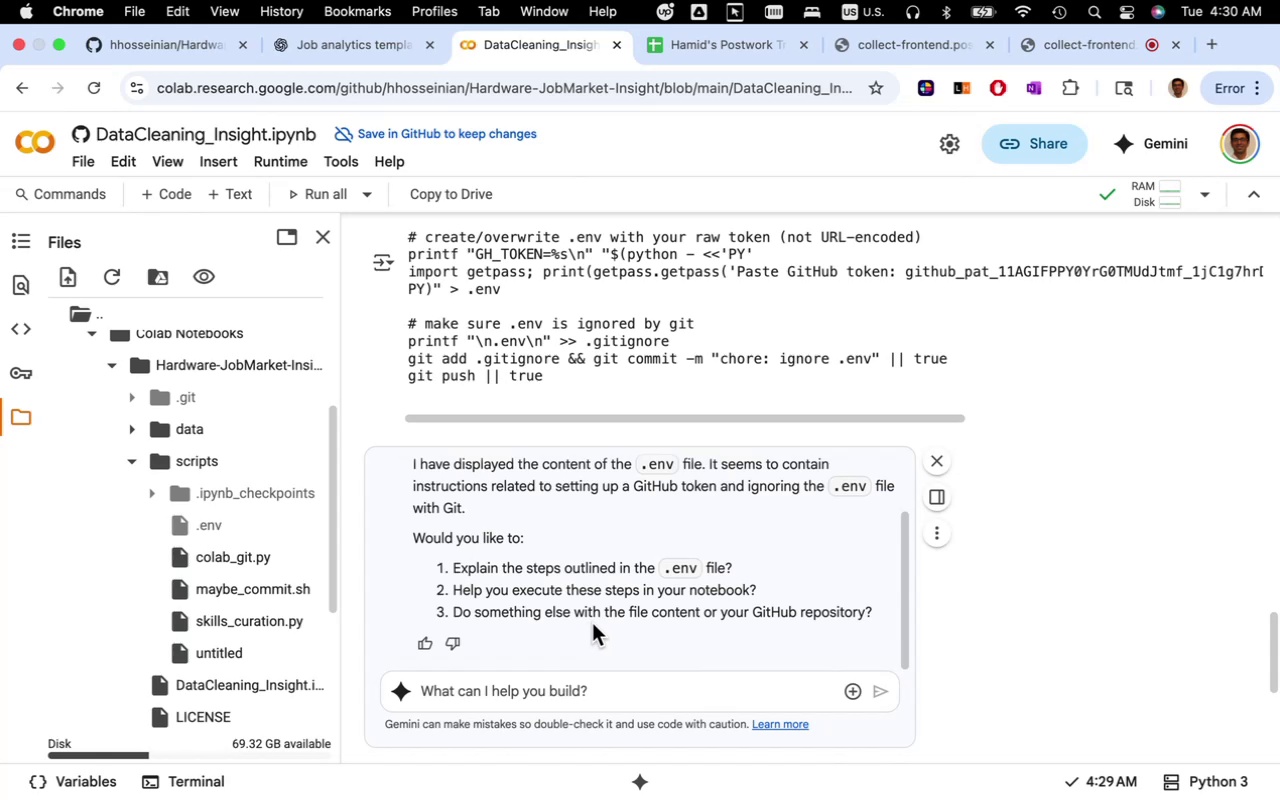 
left_click([617, 686])
 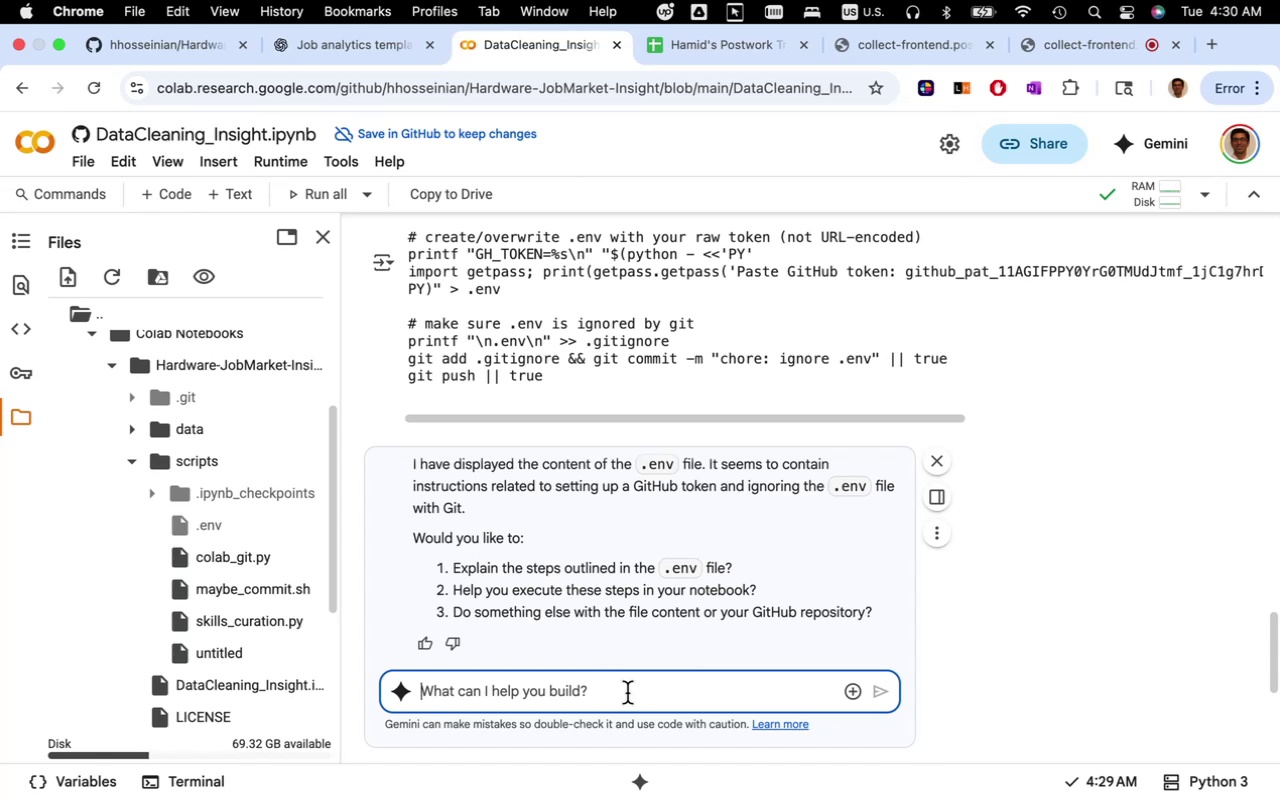 
type(i also want to )
 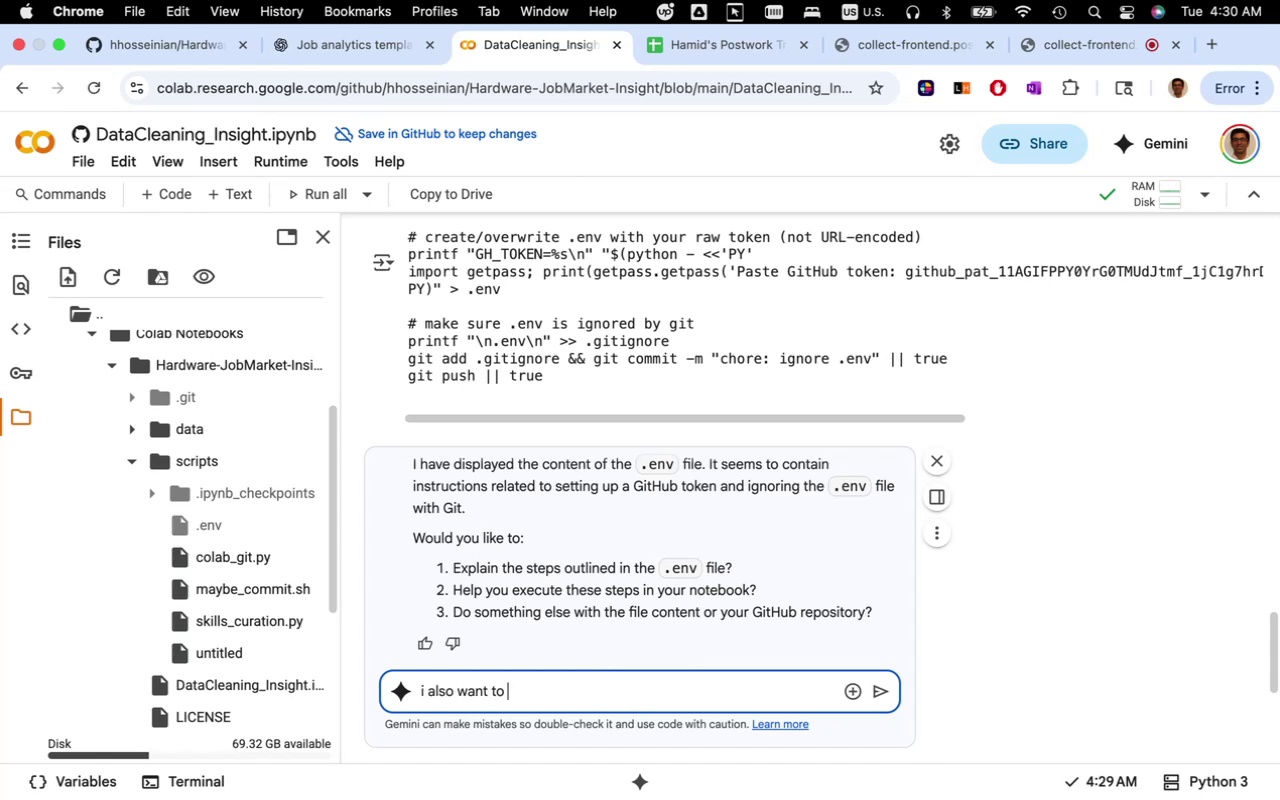 
type(make sure the to)
key(Backspace)
key(Backspace)
type(Github token setup is right)
 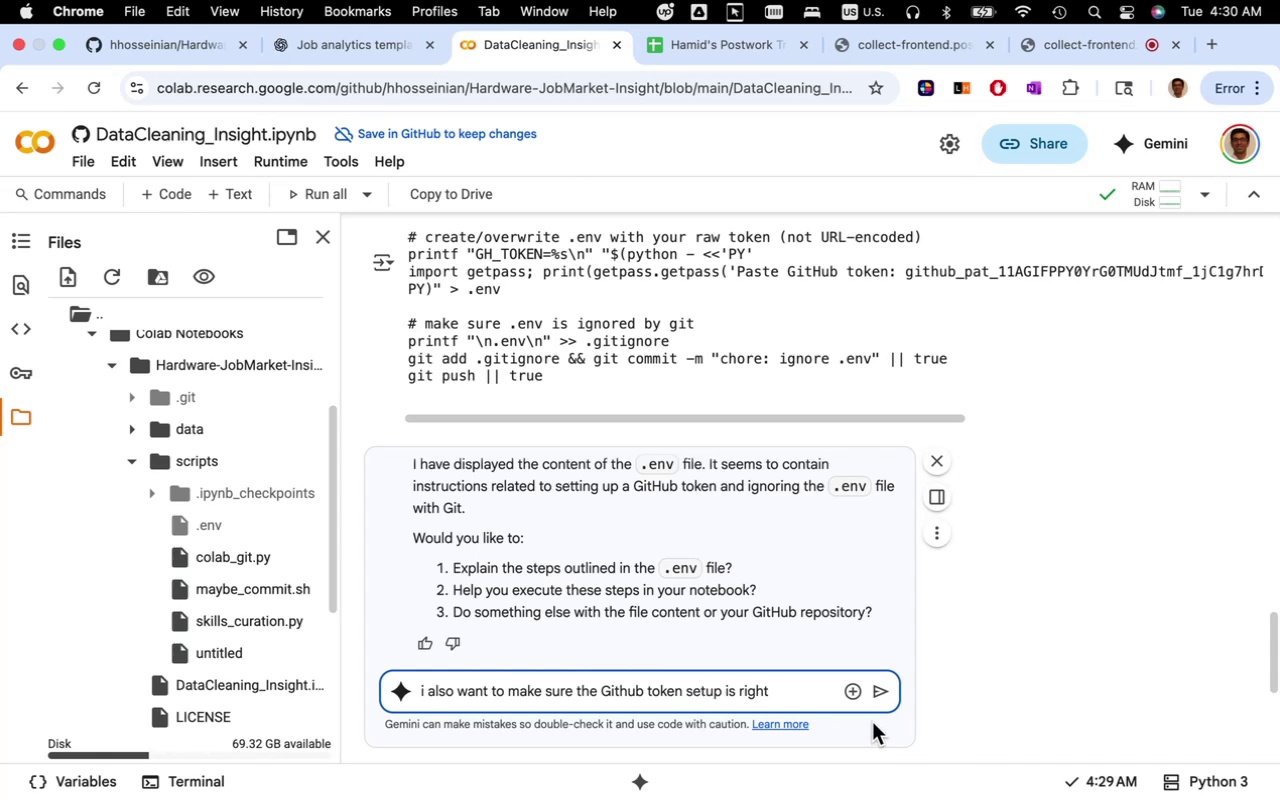 
left_click([881, 694])
 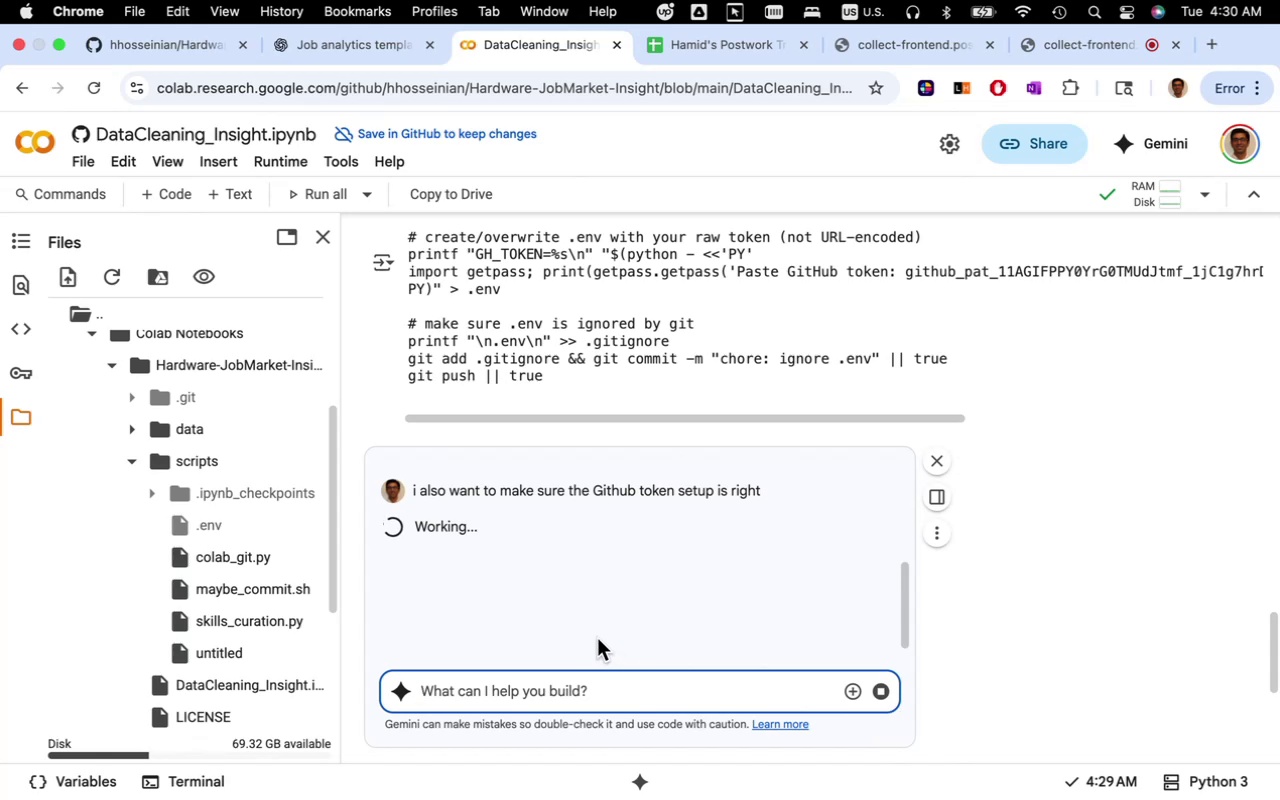 
mouse_move([594, 572])
 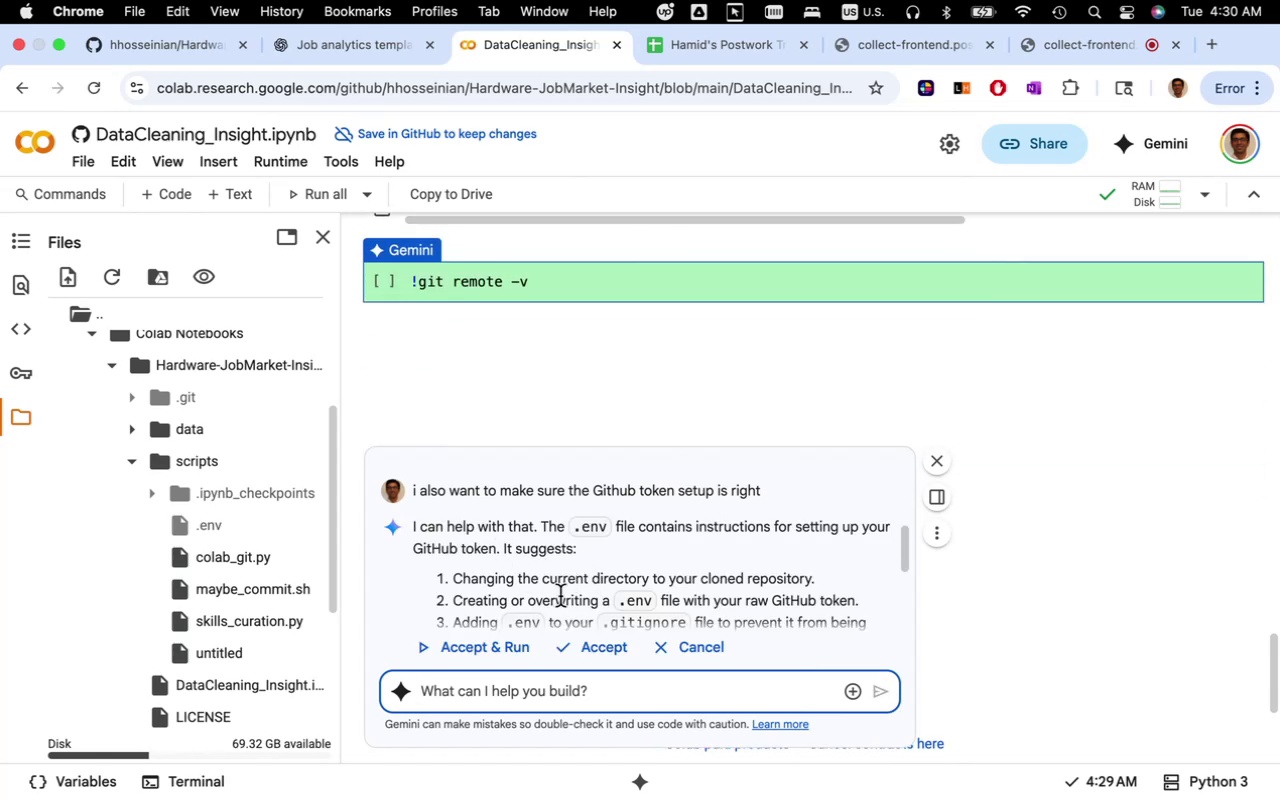 
scroll: coordinate [563, 591], scroll_direction: down, amount: 12.0
 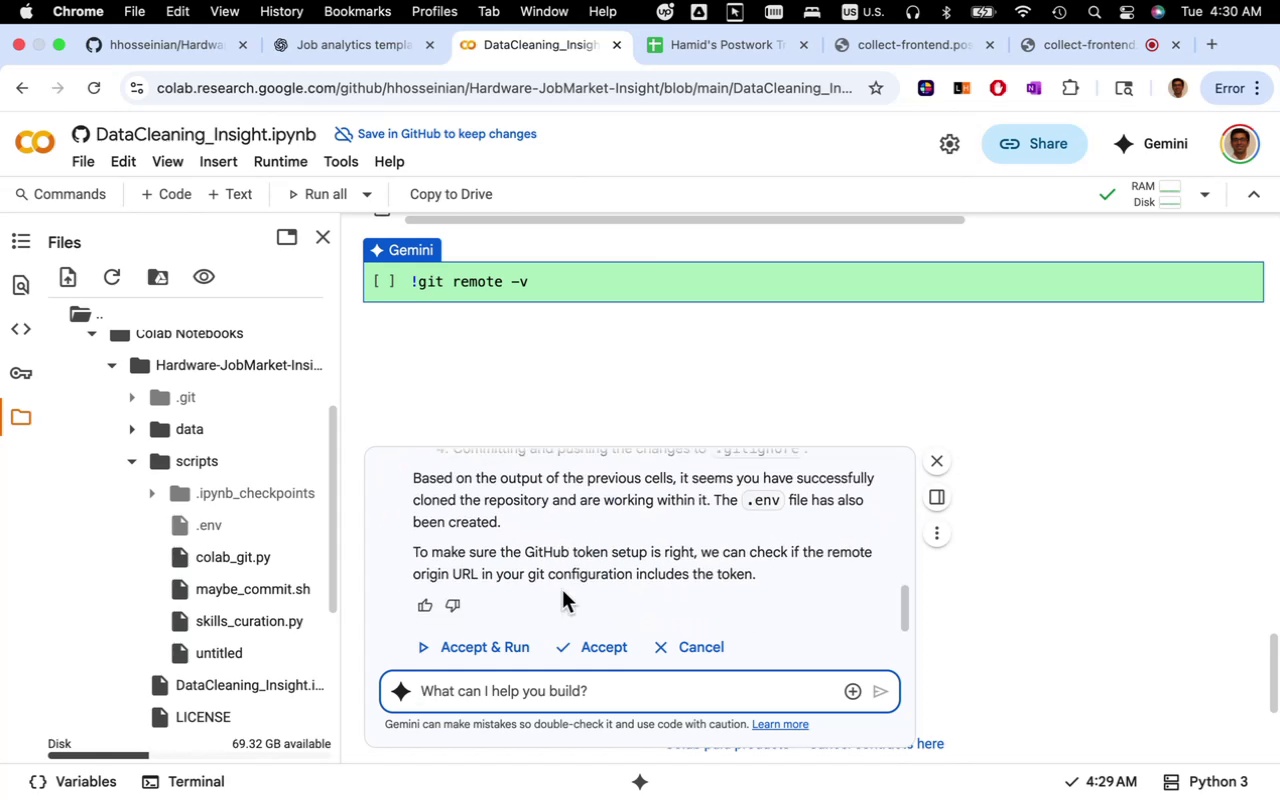 
scroll: coordinate [564, 591], scroll_direction: none, amount: 0.0
 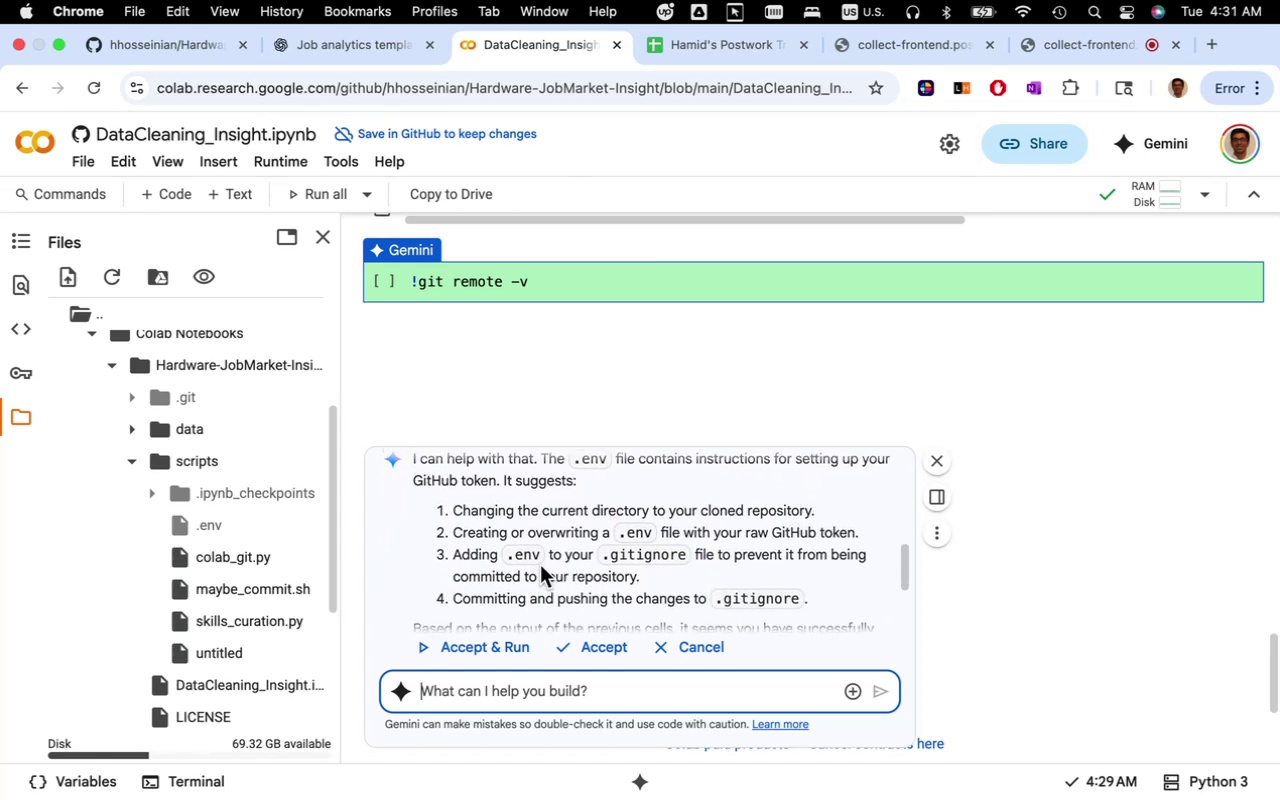 
scroll: coordinate [559, 563], scroll_direction: down, amount: 10.0
 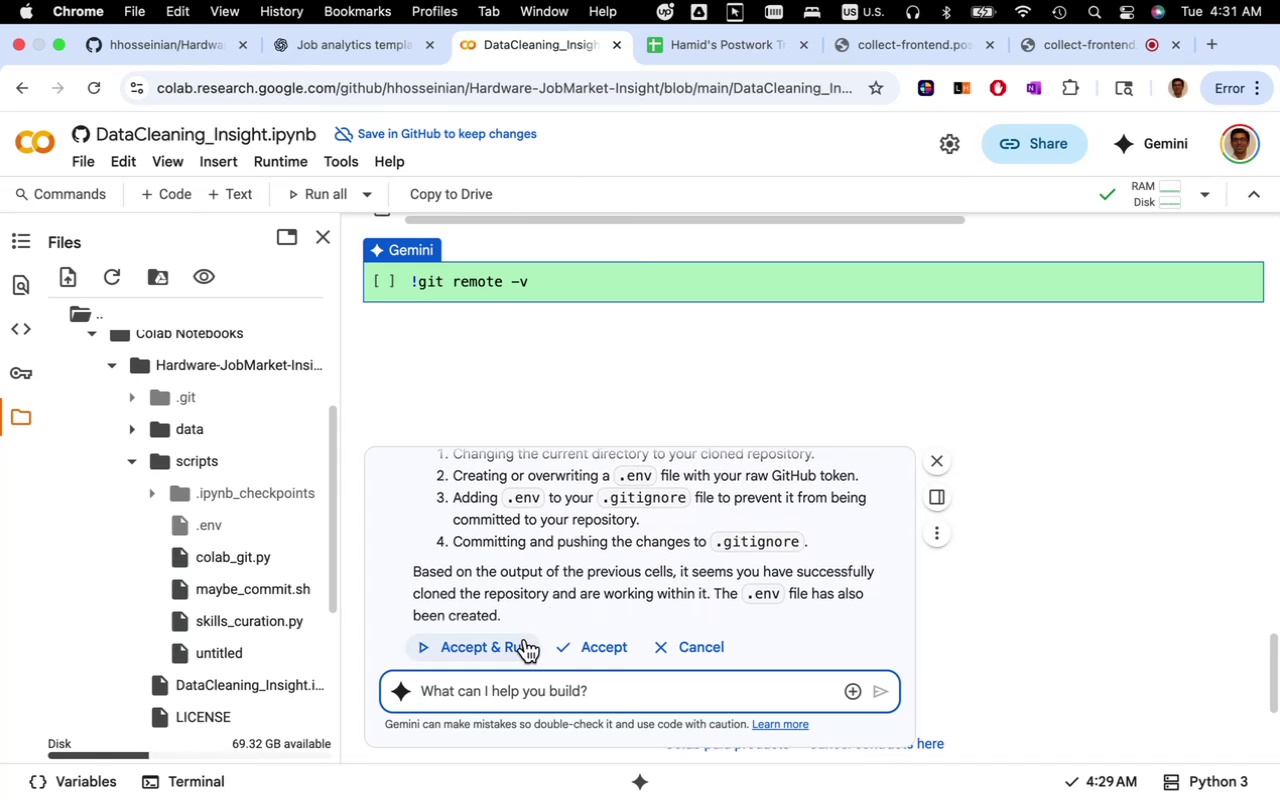 
left_click([522, 641])
 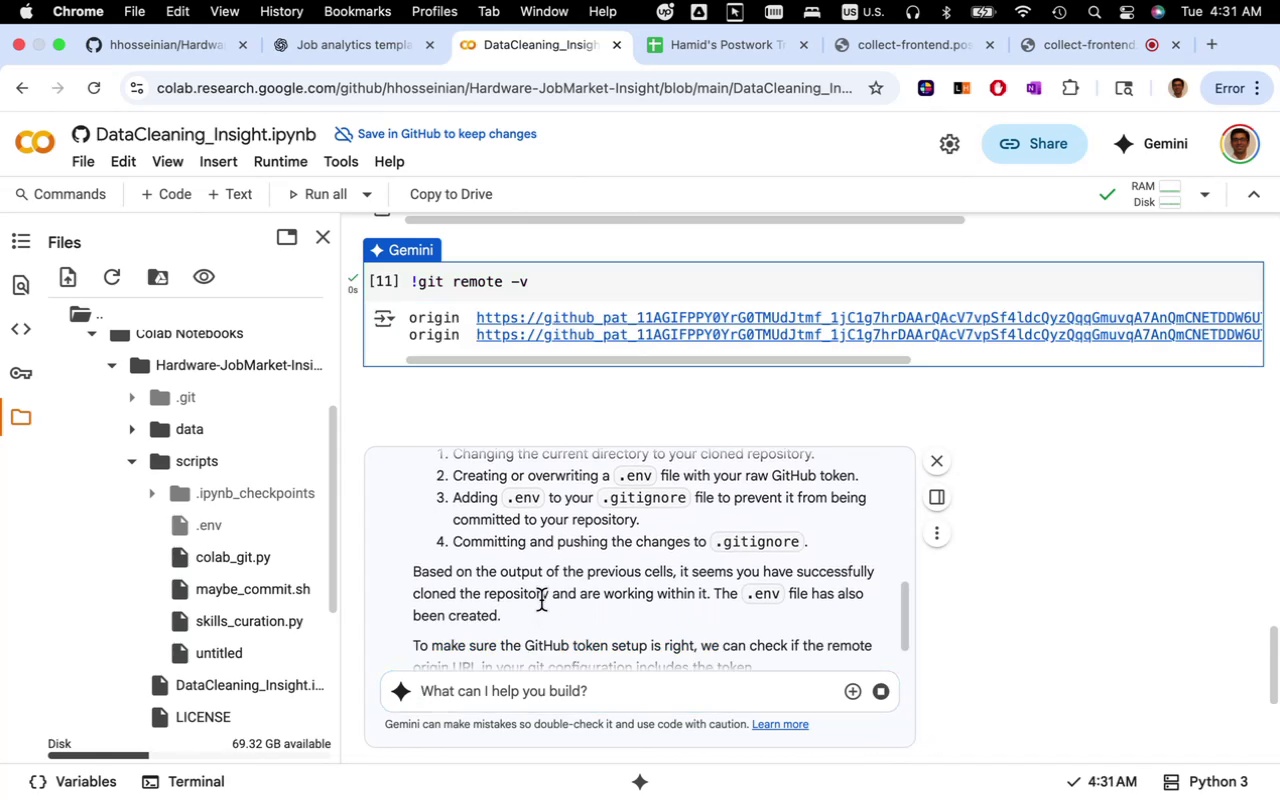 
scroll: coordinate [560, 603], scroll_direction: down, amount: 32.0
 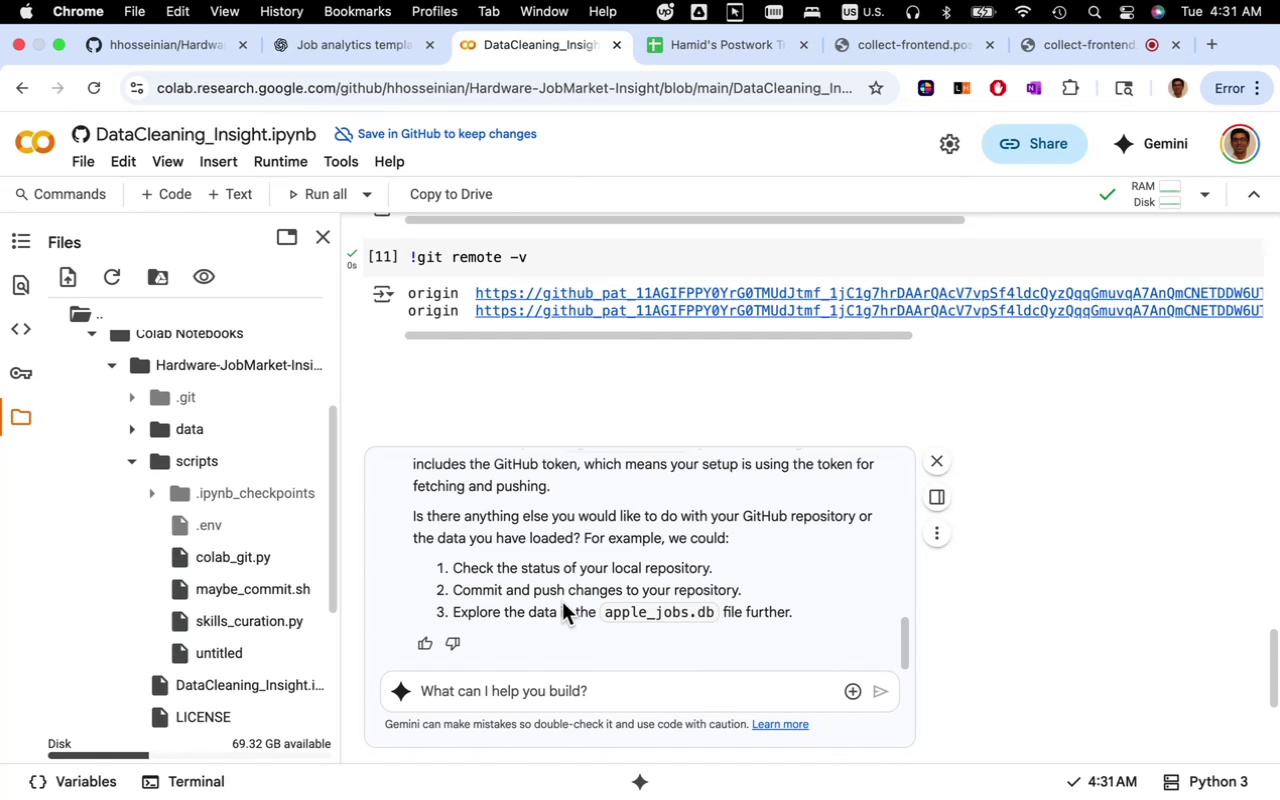 
wait(7.56)
 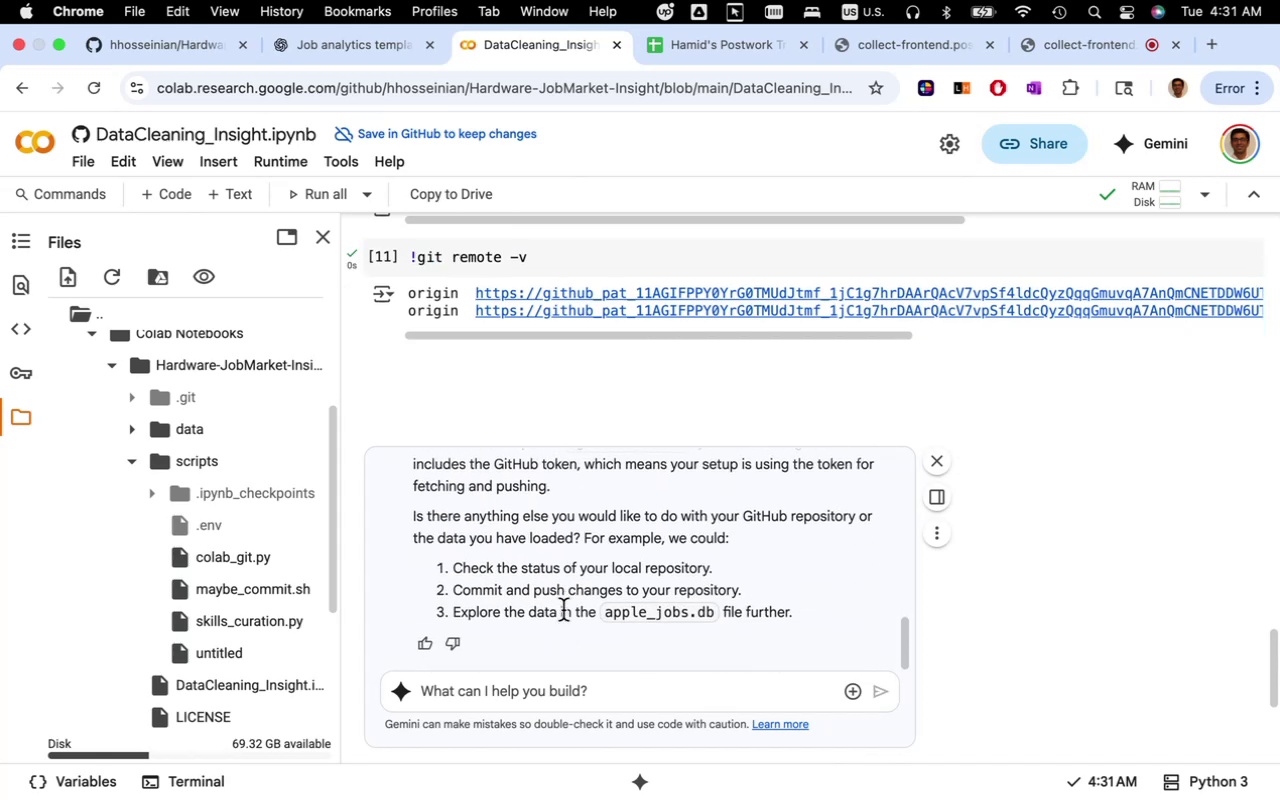 
scroll: coordinate [522, 577], scroll_direction: up, amount: 6.0
 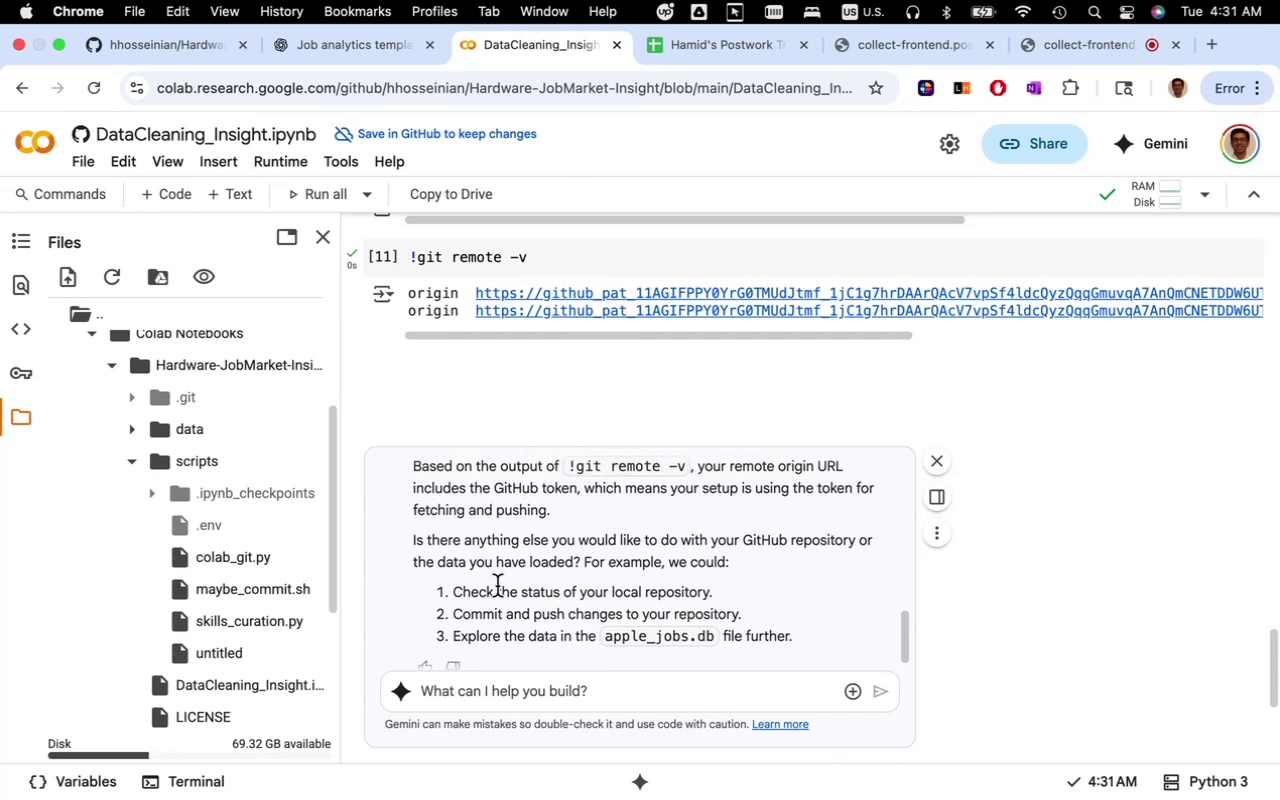 
wait(5.09)
 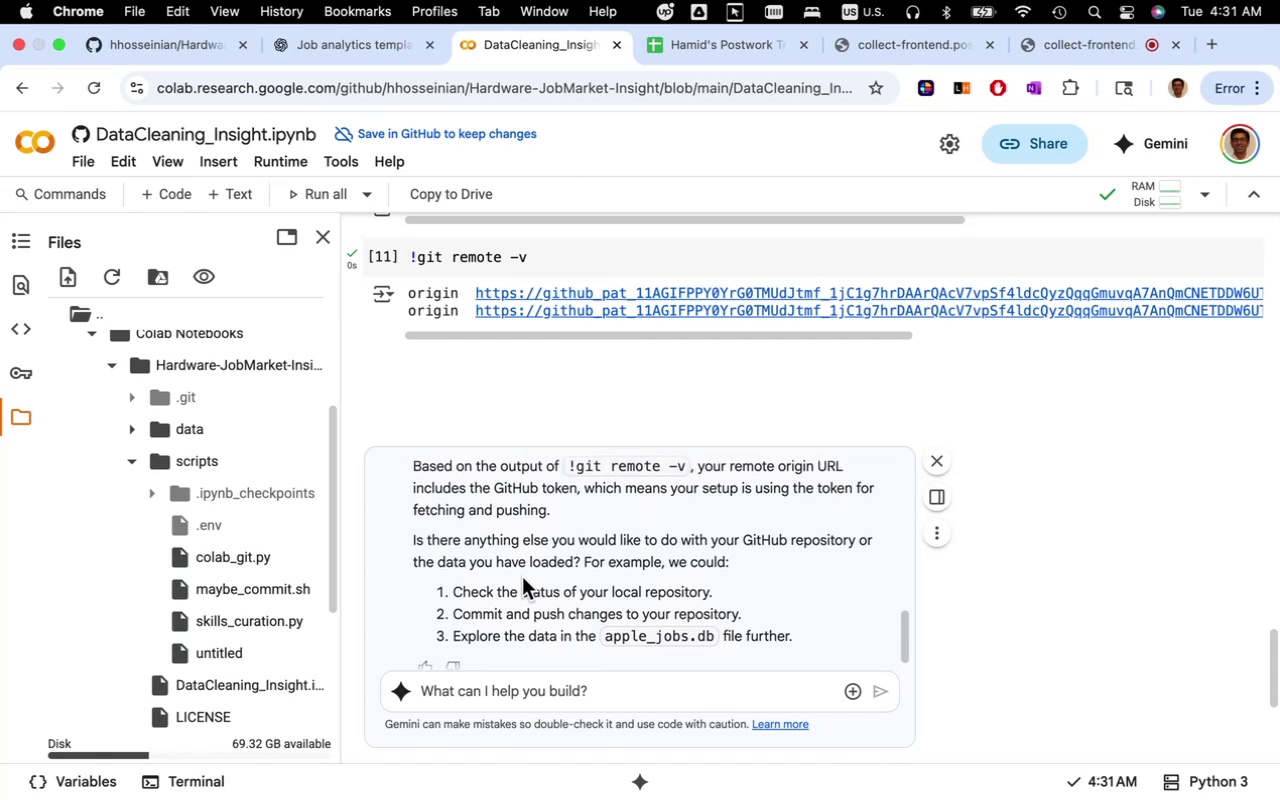 
double_click([248, 524])
 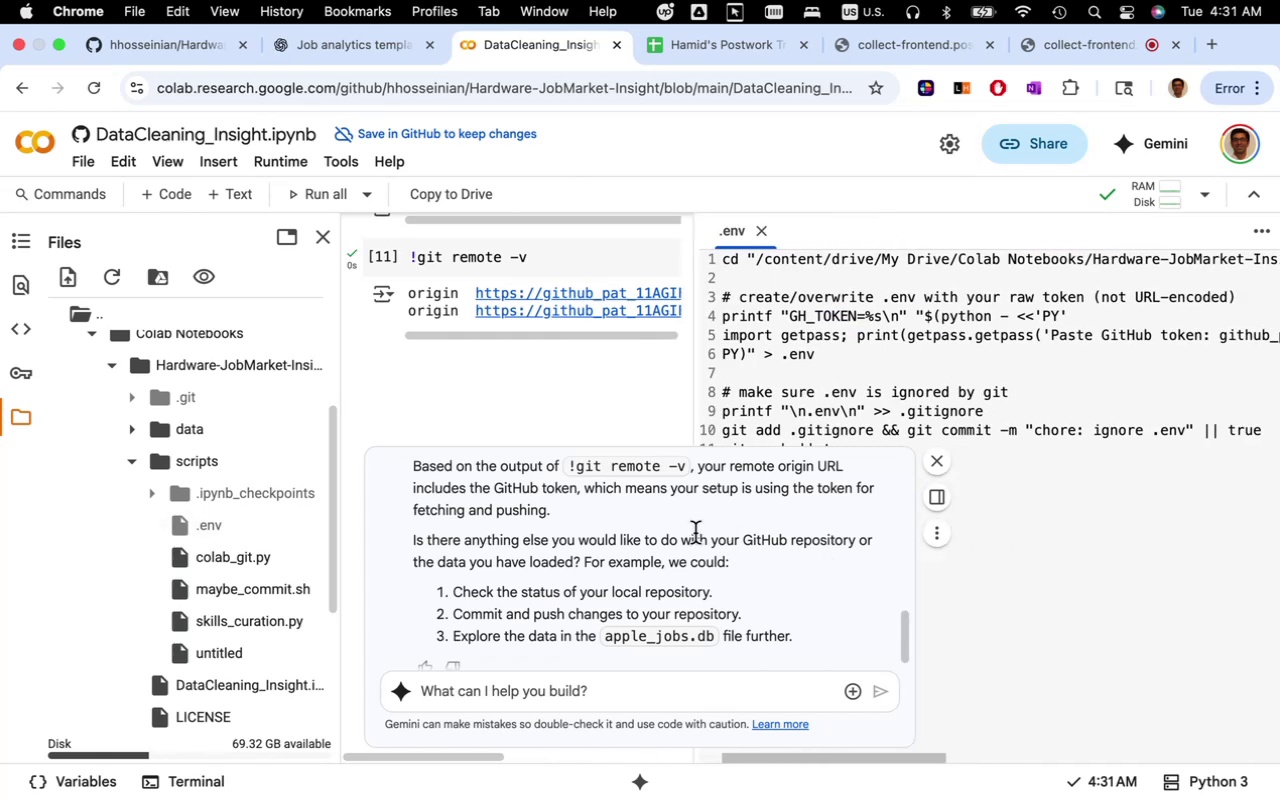 
wait(9.82)
 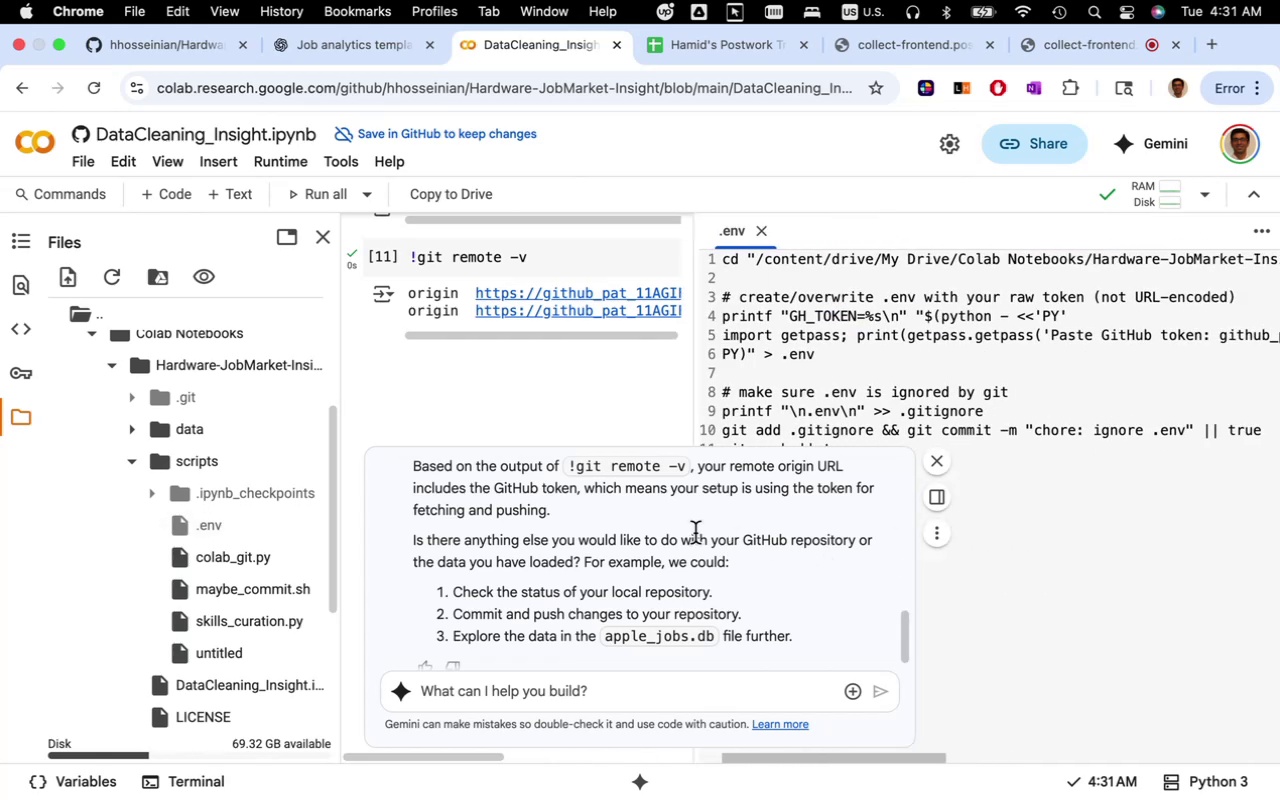 
left_click([1077, 233])
 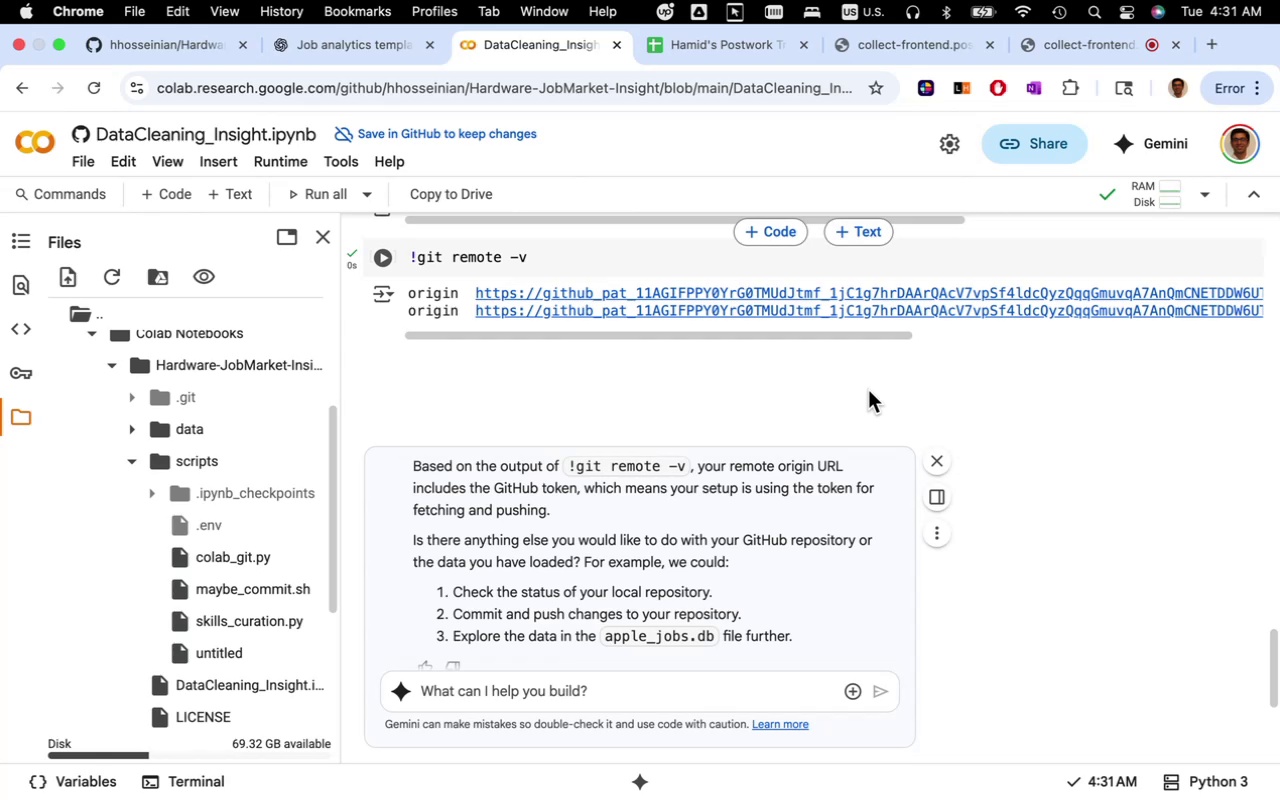 
scroll: coordinate [725, 572], scroll_direction: down, amount: 7.0
 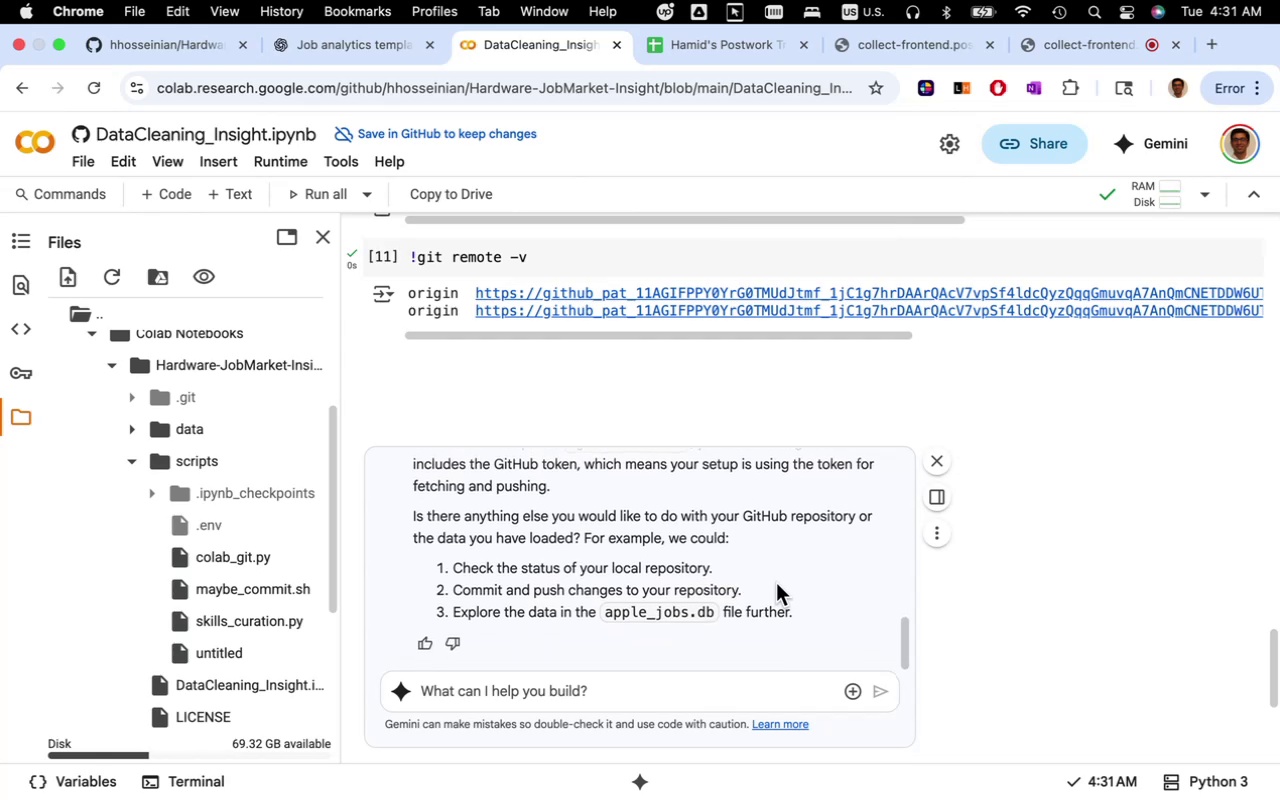 
wait(11.1)
 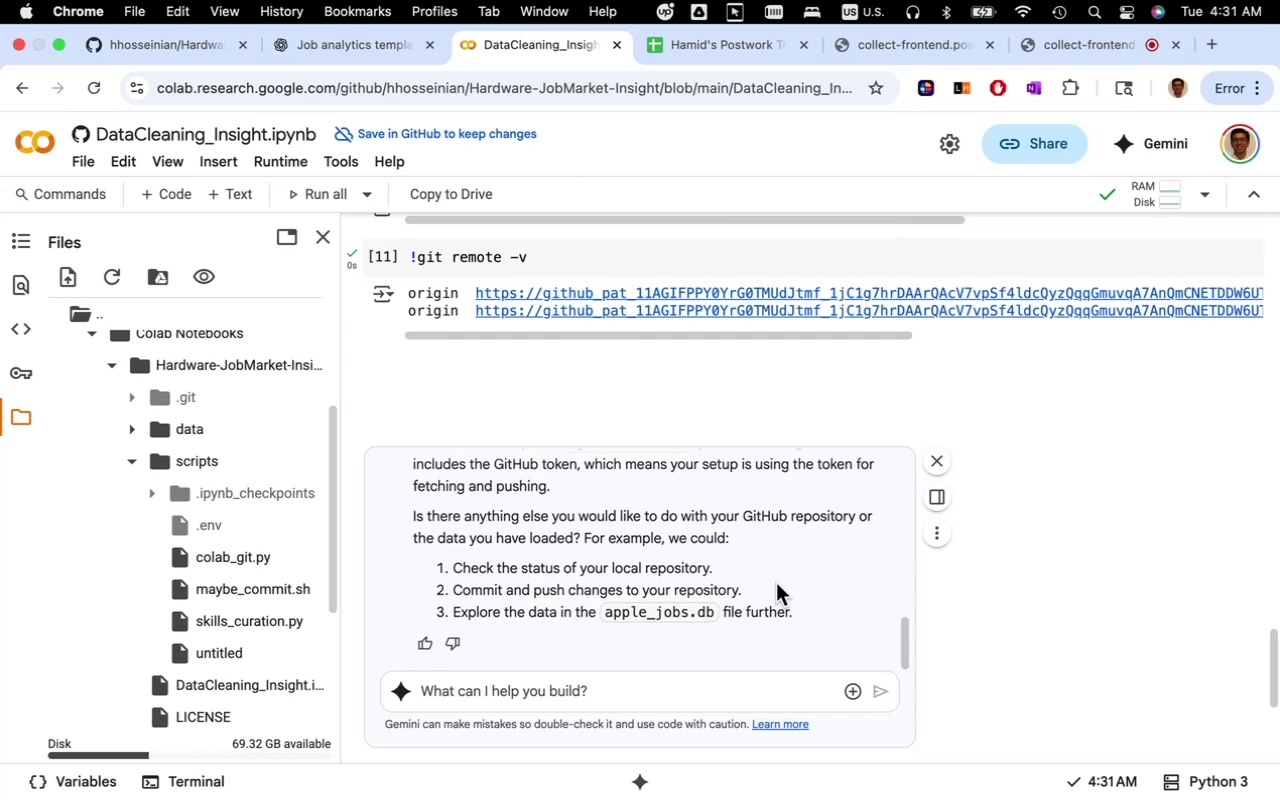 
key(Meta+CommandLeft)
 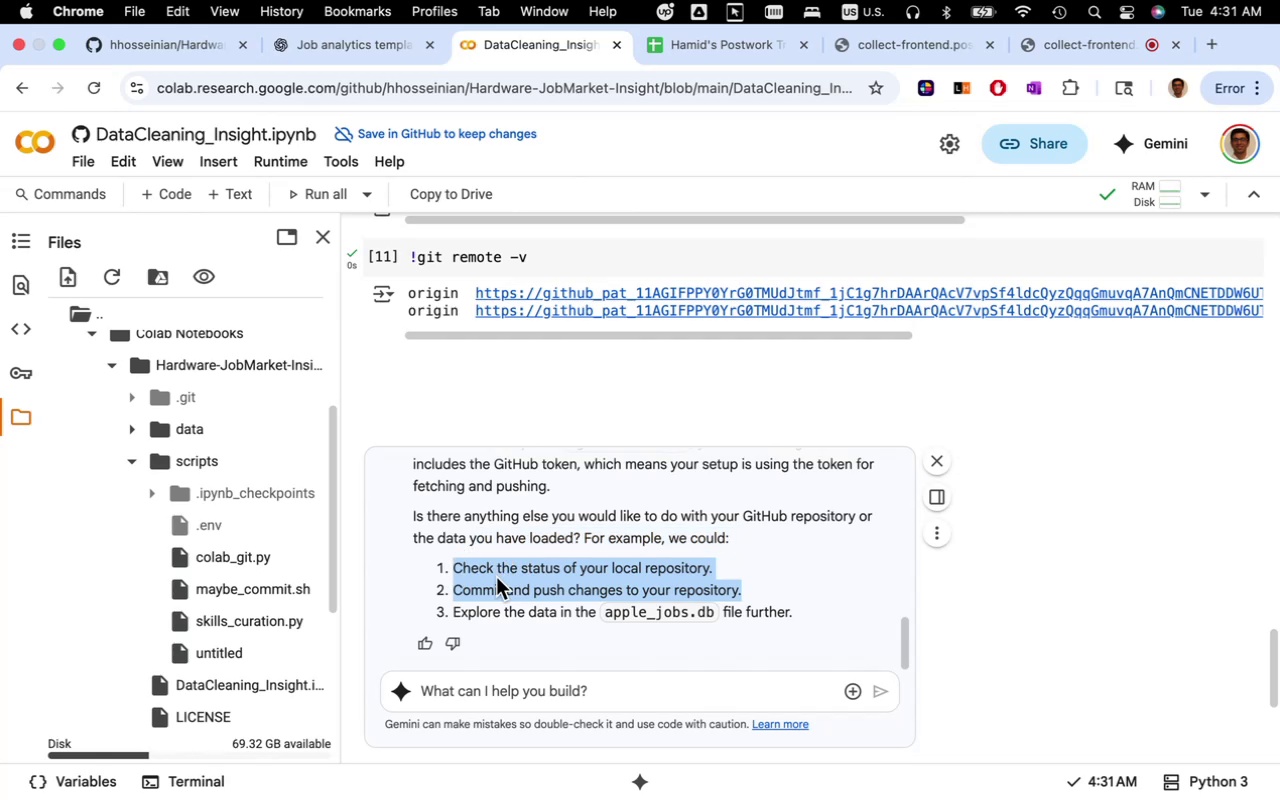 
key(Meta+C)
 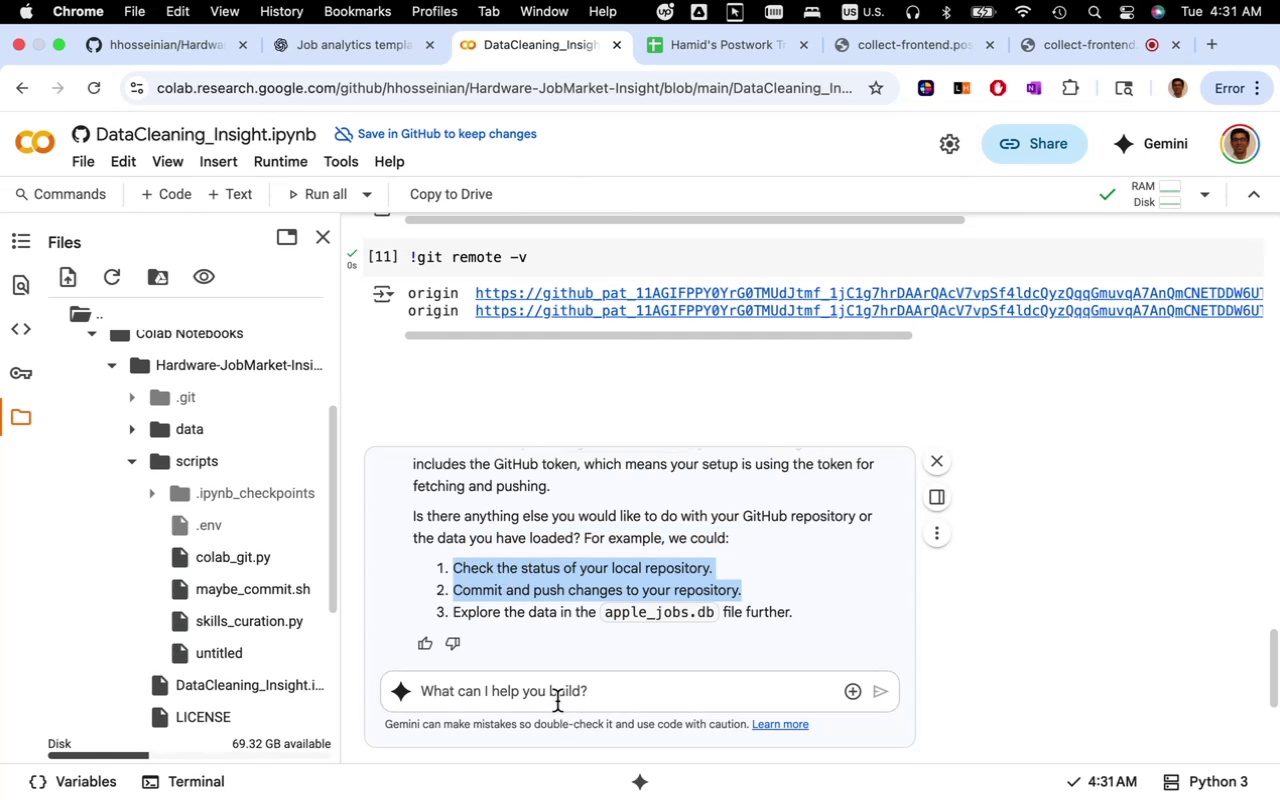 
left_click([555, 695])
 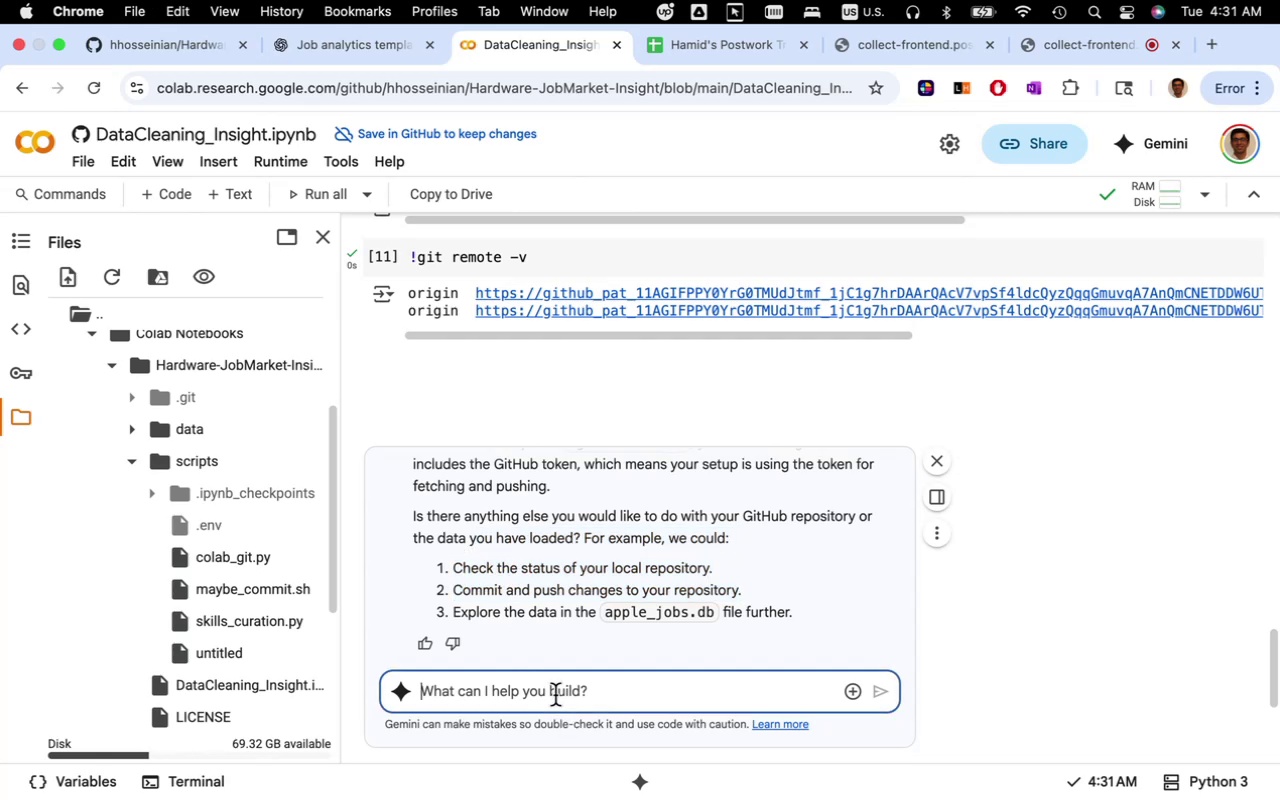 
key(Meta+CommandLeft)
 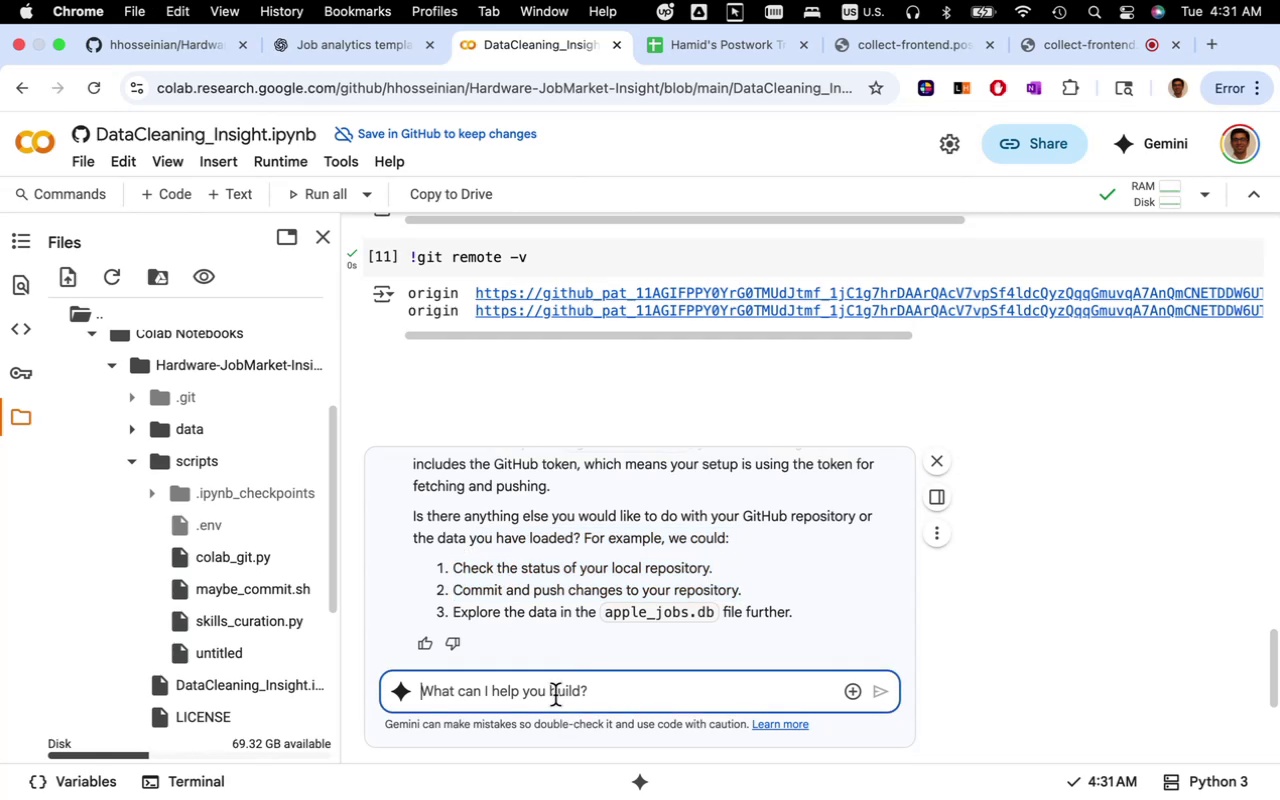 
key(Meta+V)
 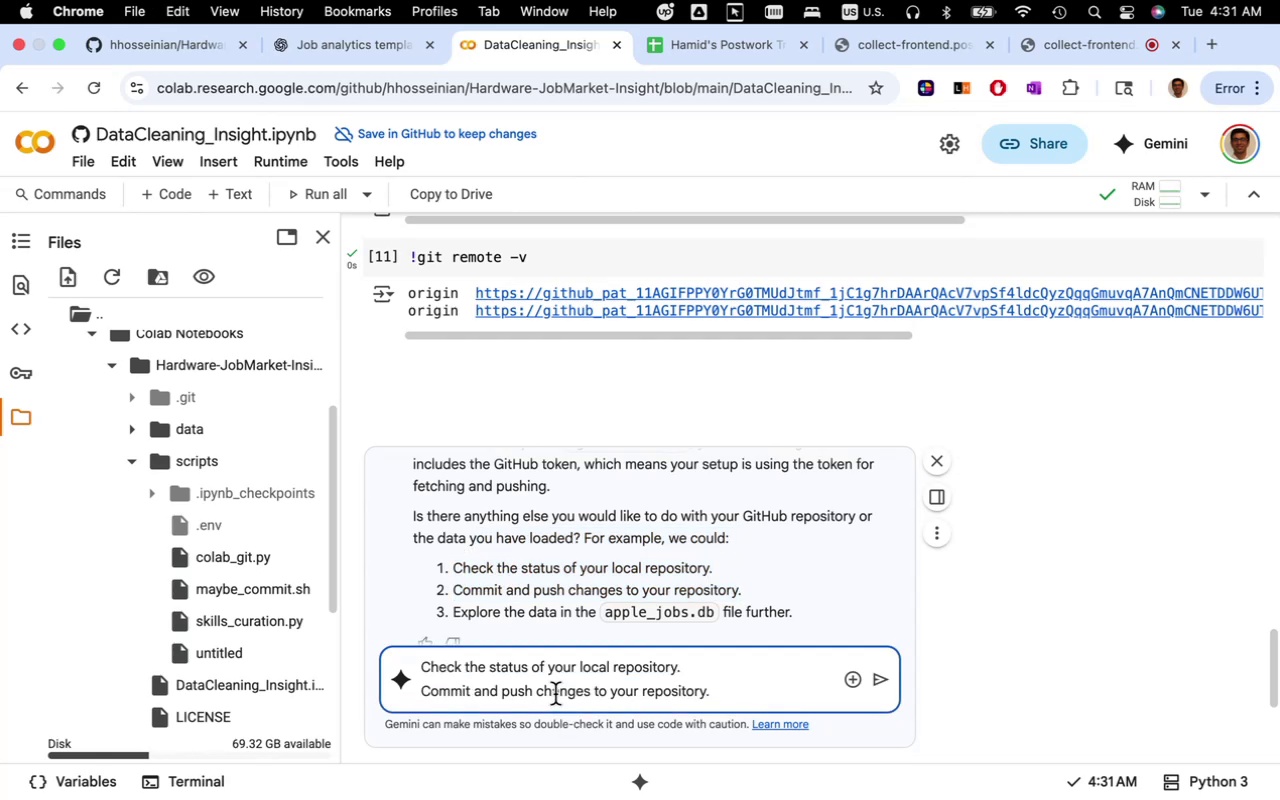 
type( I ale)
key(Backspace)
type(ready have a code may_)
key(Backspace)
type(be_commit in scripts .)
key(Backspace)
key(Backspace)
type(. I want to runit on terminal each time I want to commit)
 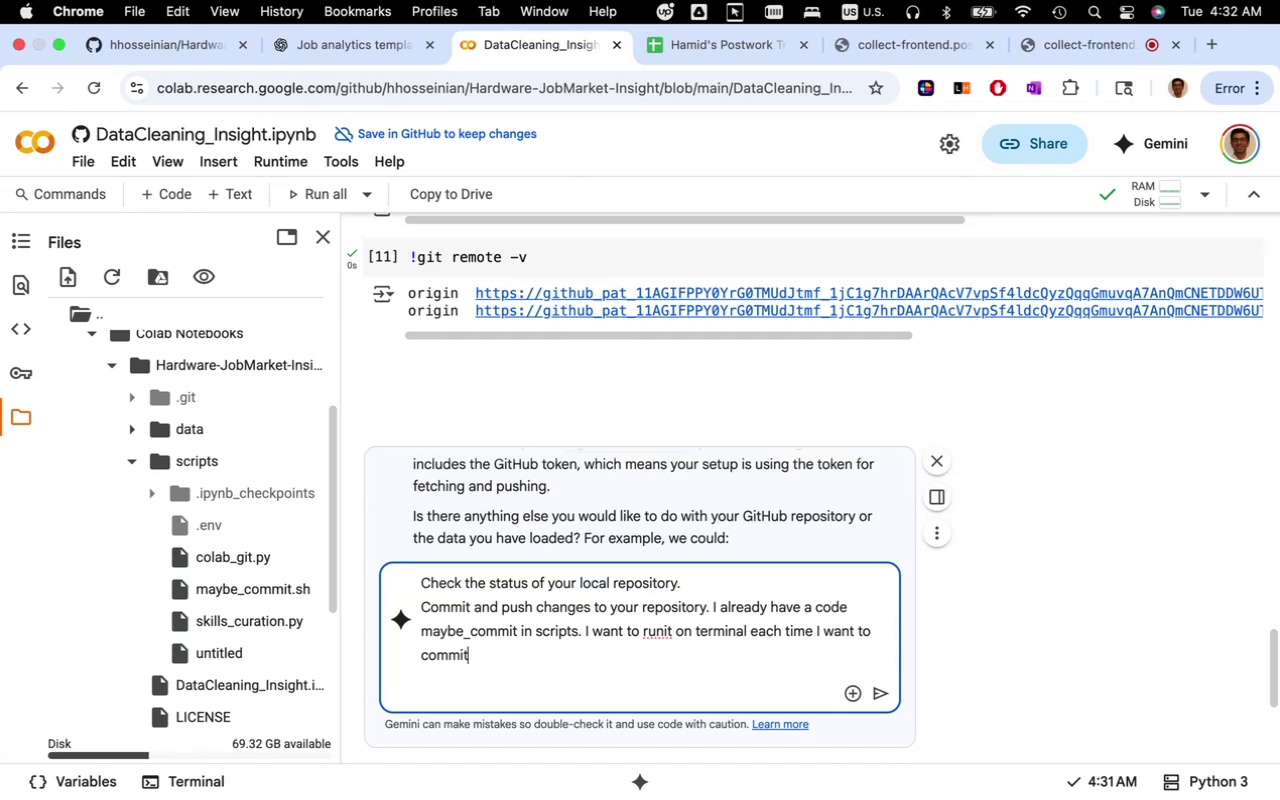 
 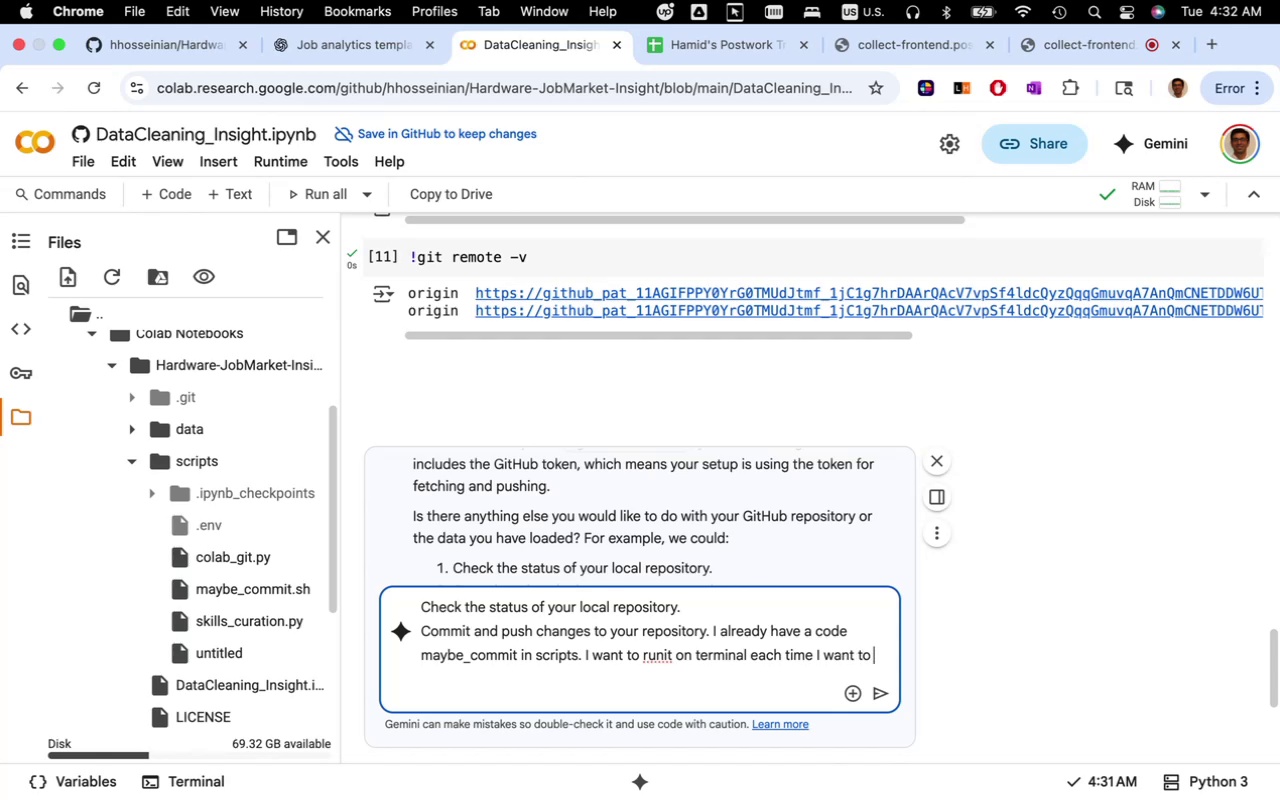 
key(Enter)
 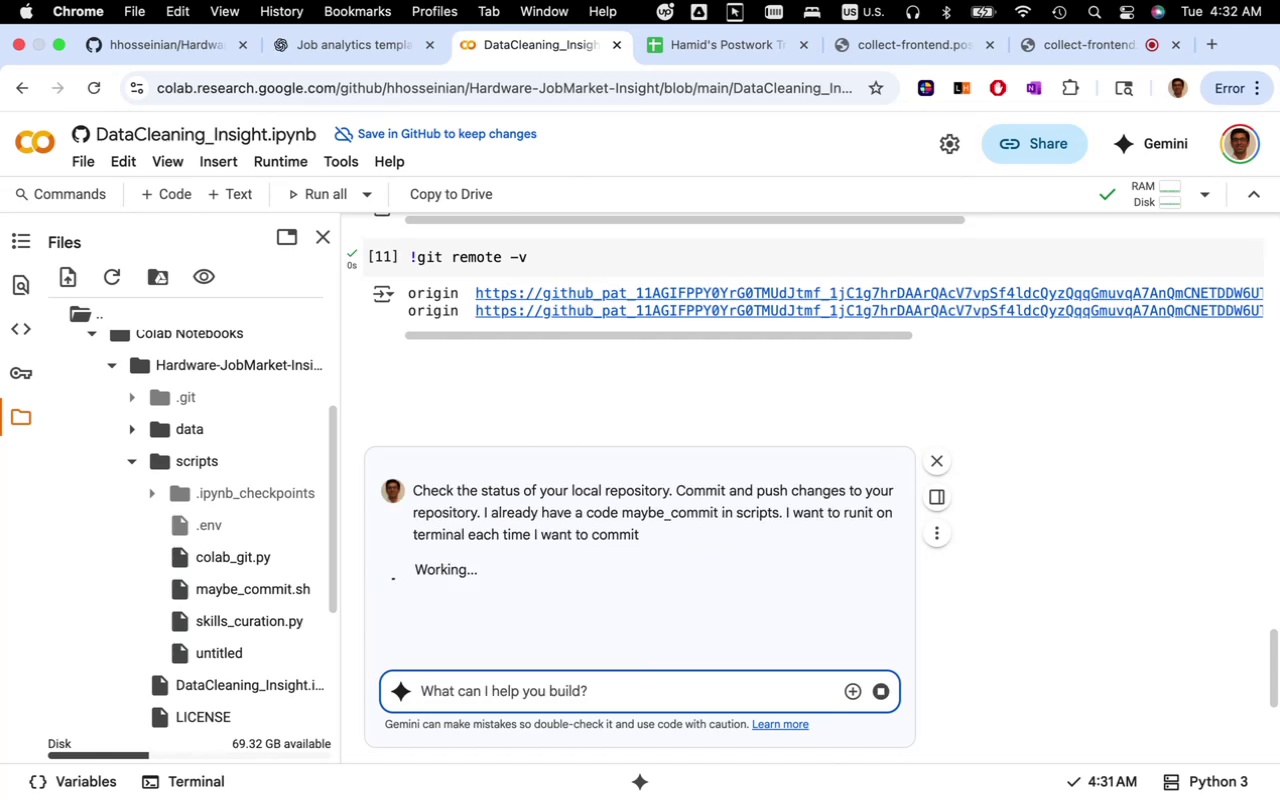 
mouse_move([532, 572])
 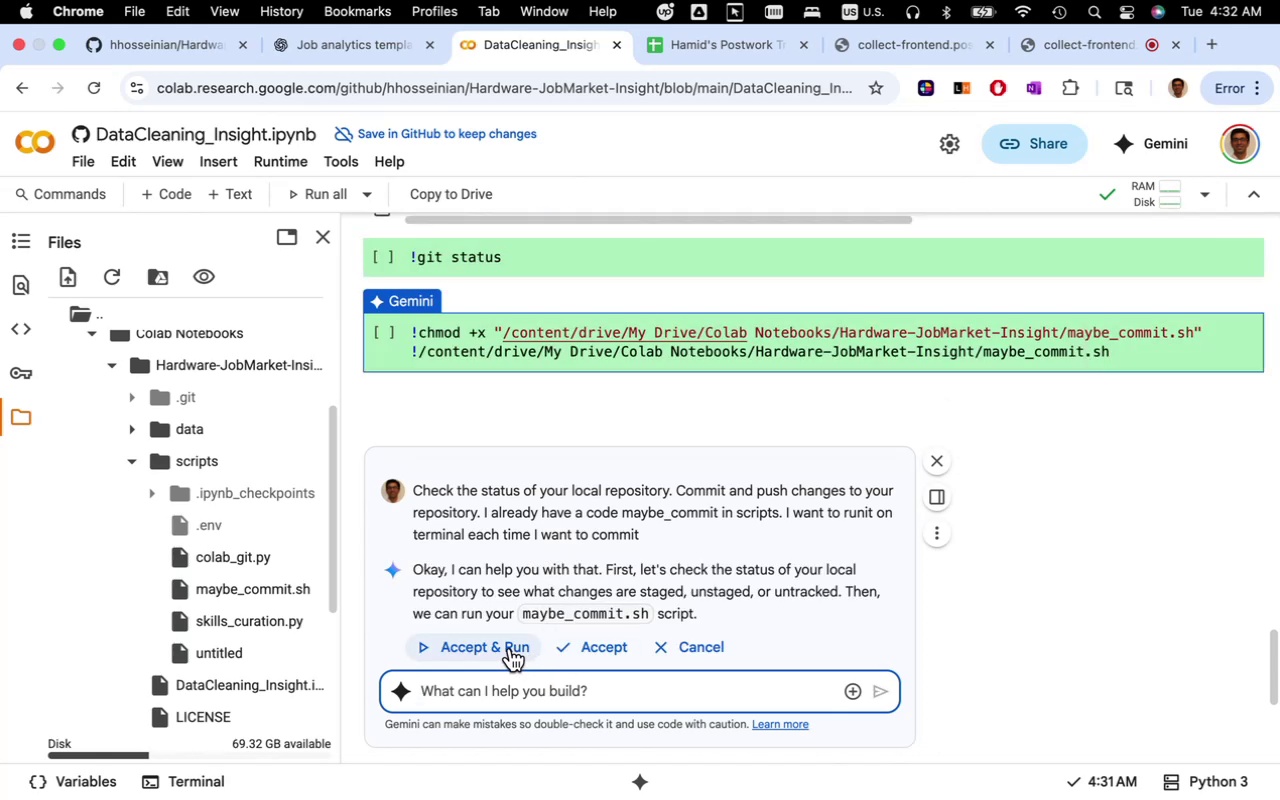 
left_click([510, 648])
 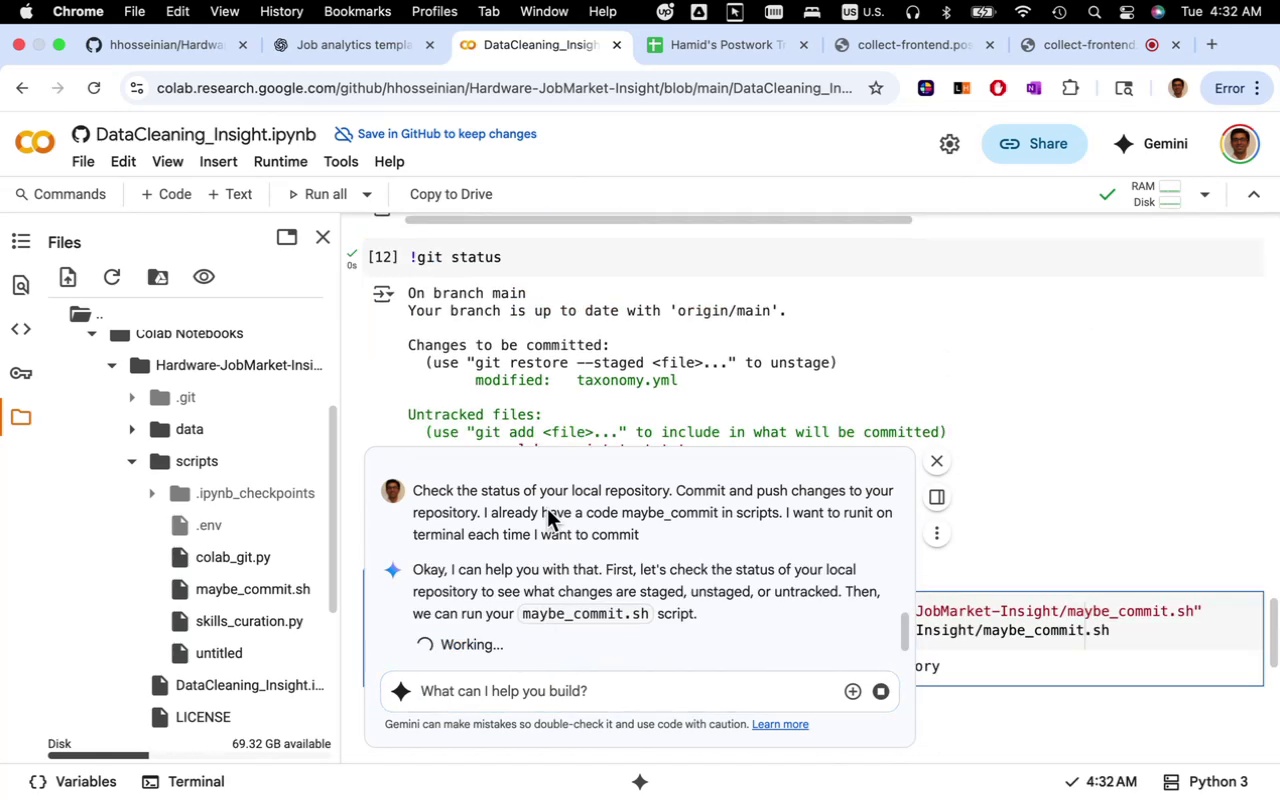 
scroll: coordinate [1082, 505], scroll_direction: down, amount: 13.0
 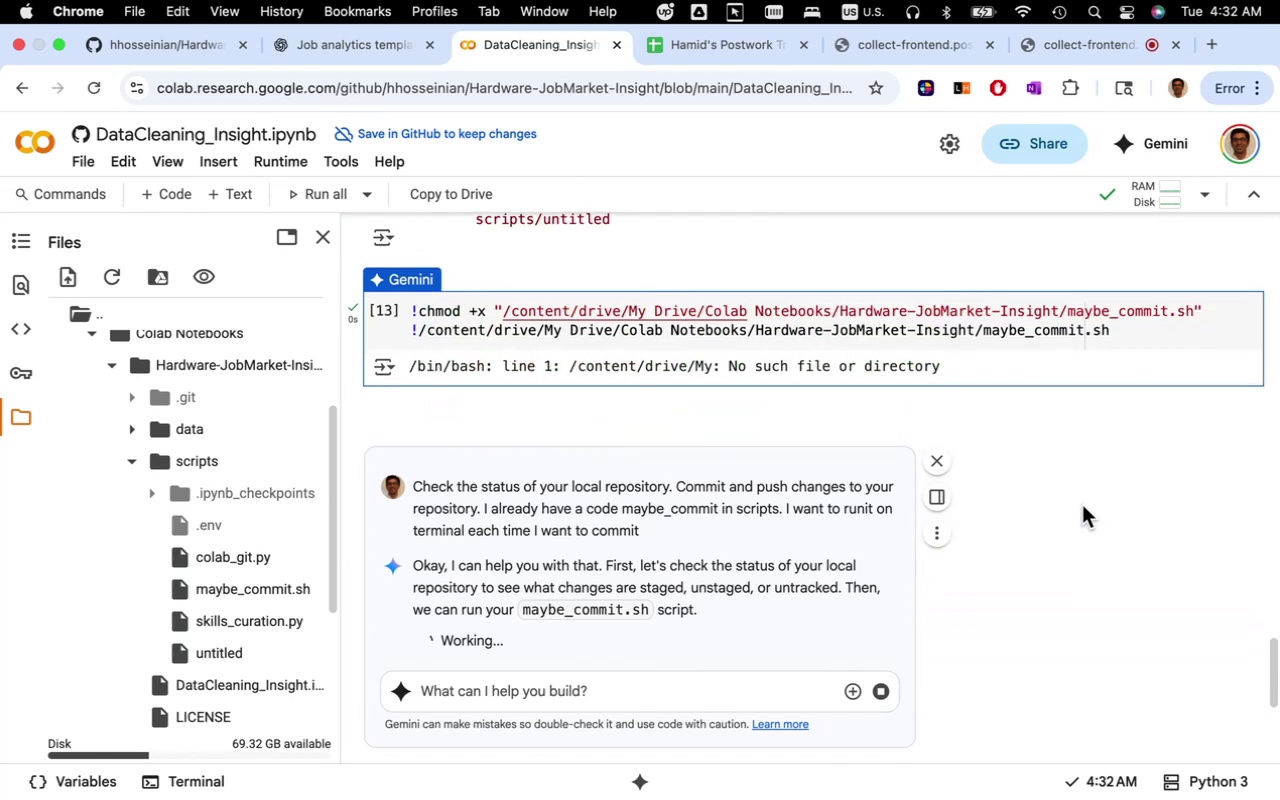 
scroll: coordinate [1080, 506], scroll_direction: up, amount: 5.0
 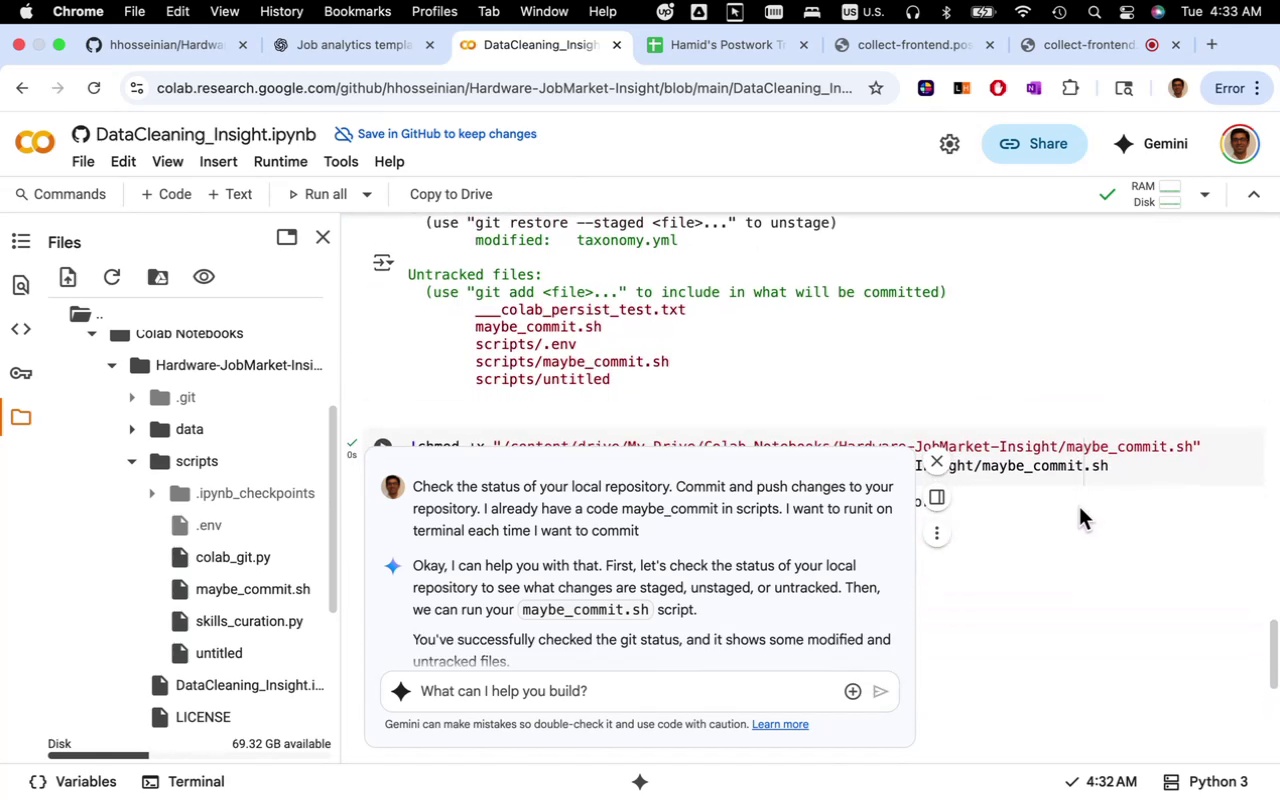 
scroll: coordinate [725, 578], scroll_direction: down, amount: 19.0
 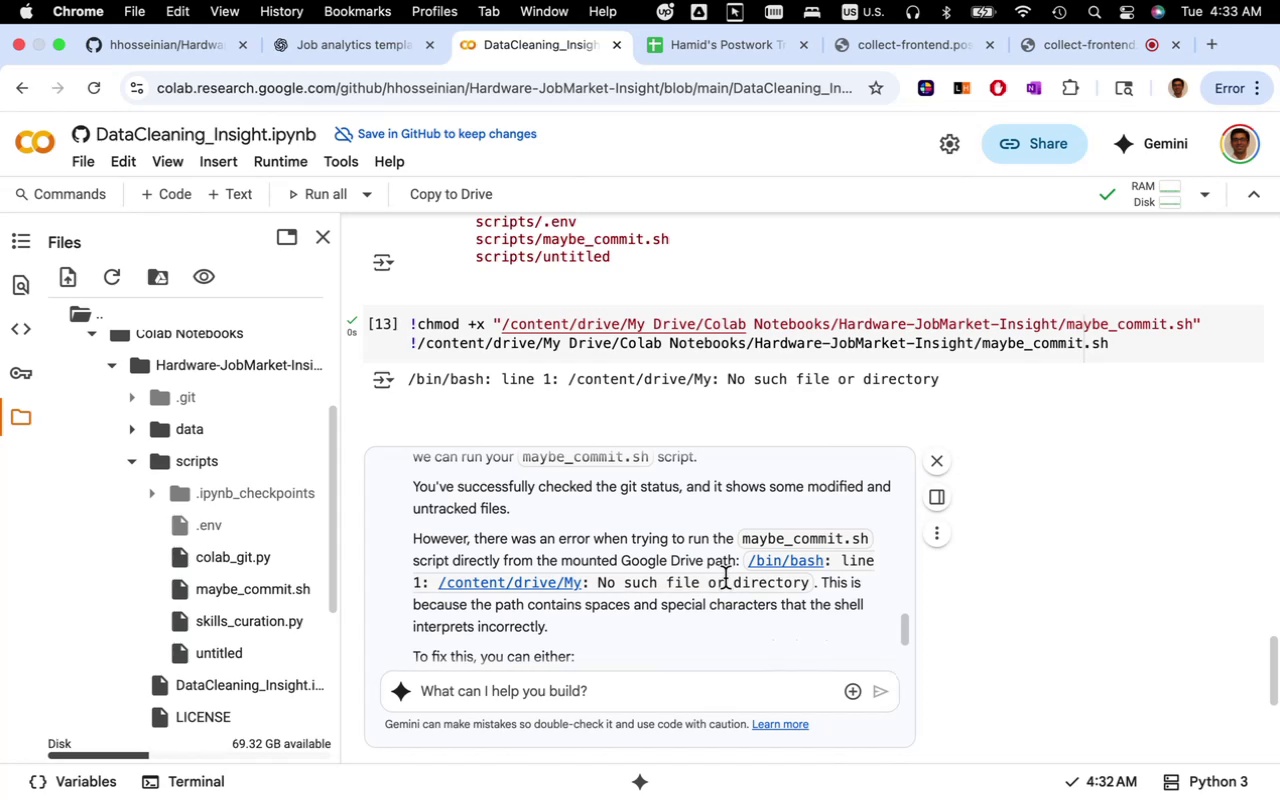 
wait(5.27)
 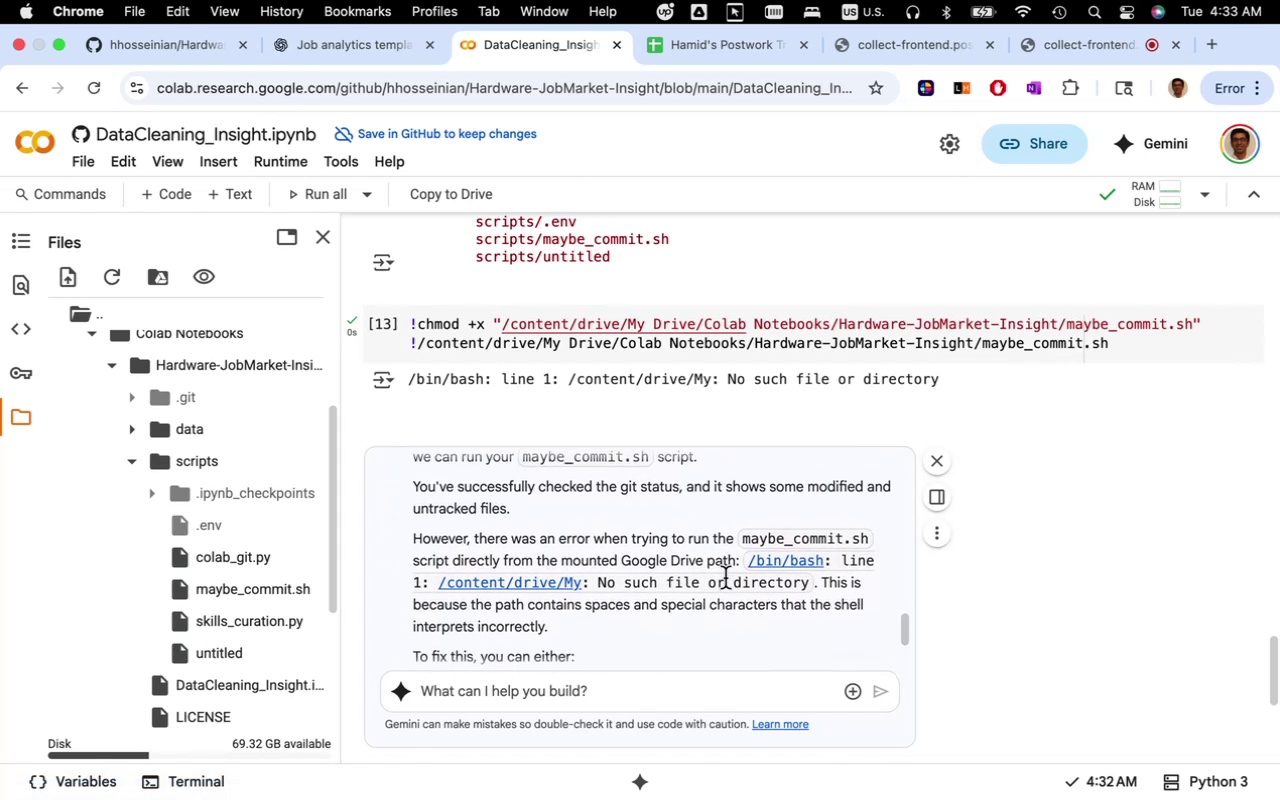 
scroll: coordinate [721, 581], scroll_direction: down, amount: 24.0
 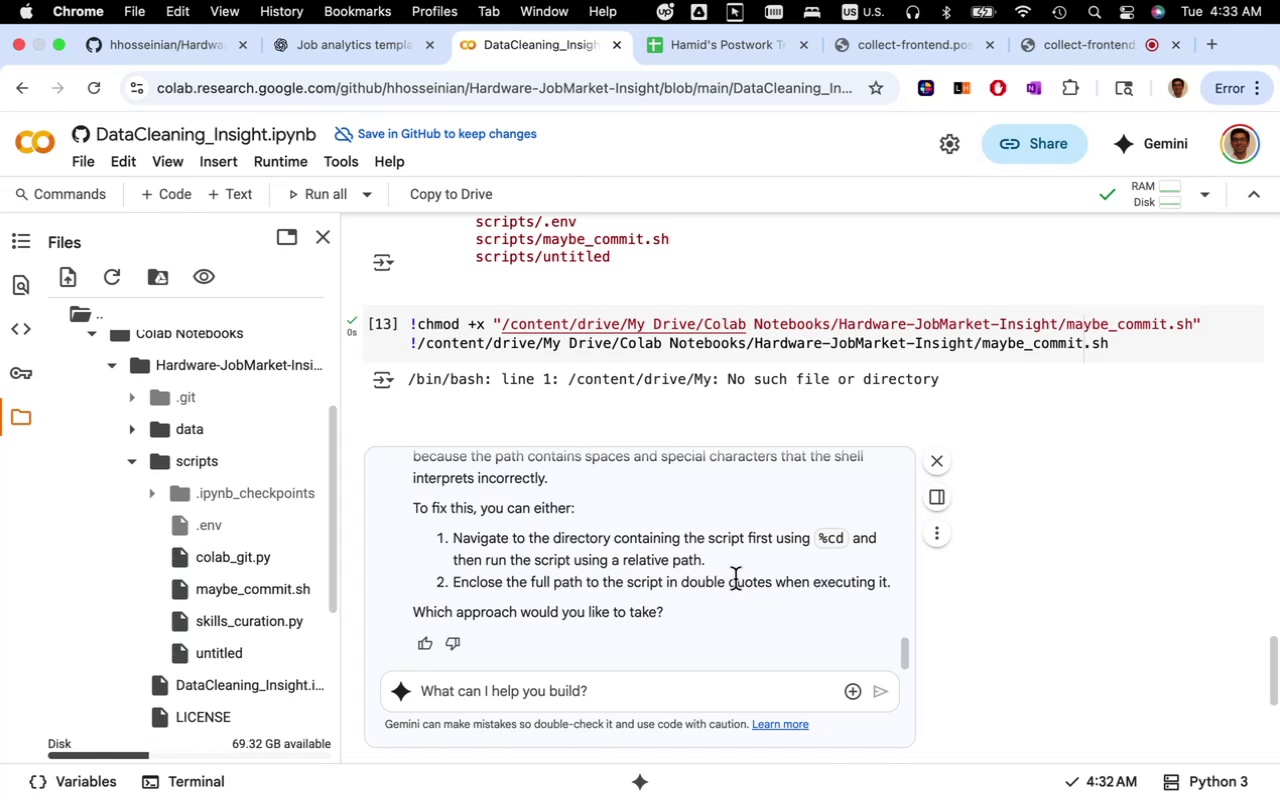 
wait(8.49)
 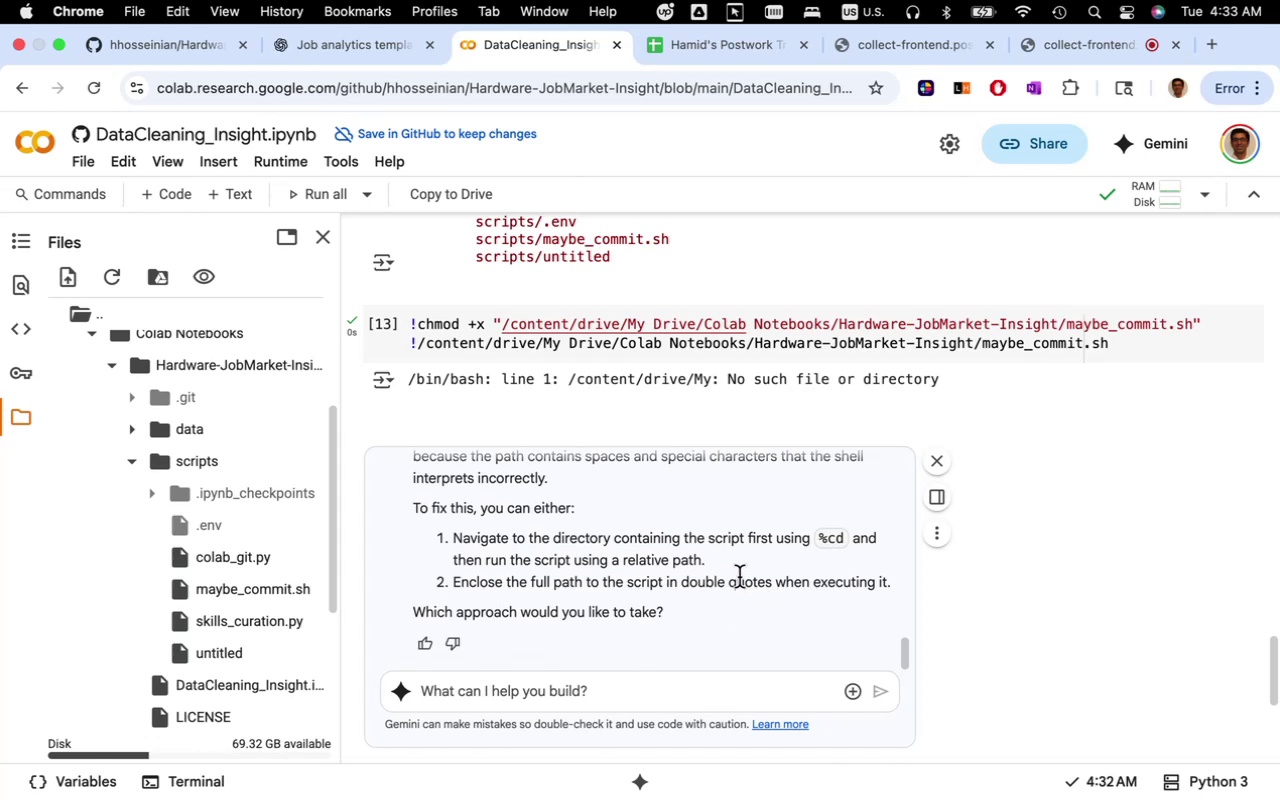 
key(Meta+C)
 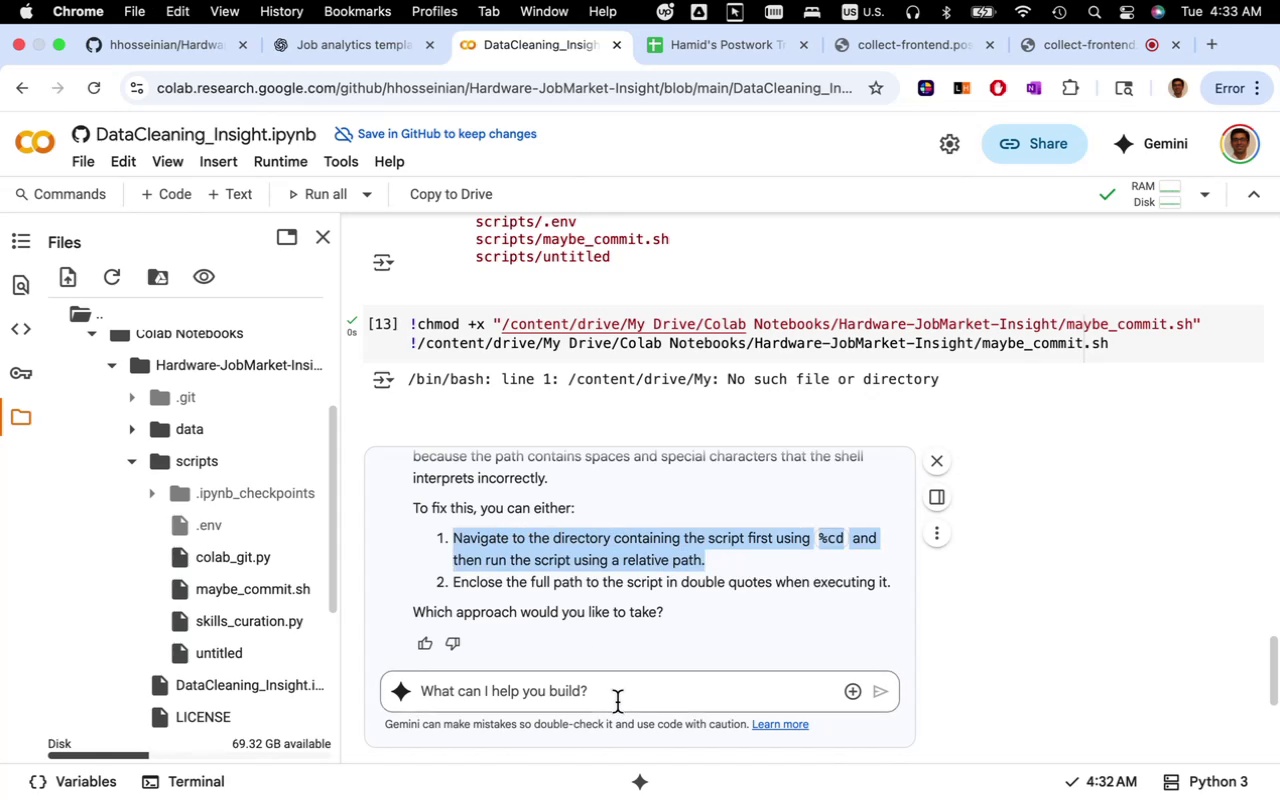 
left_click([617, 700])
 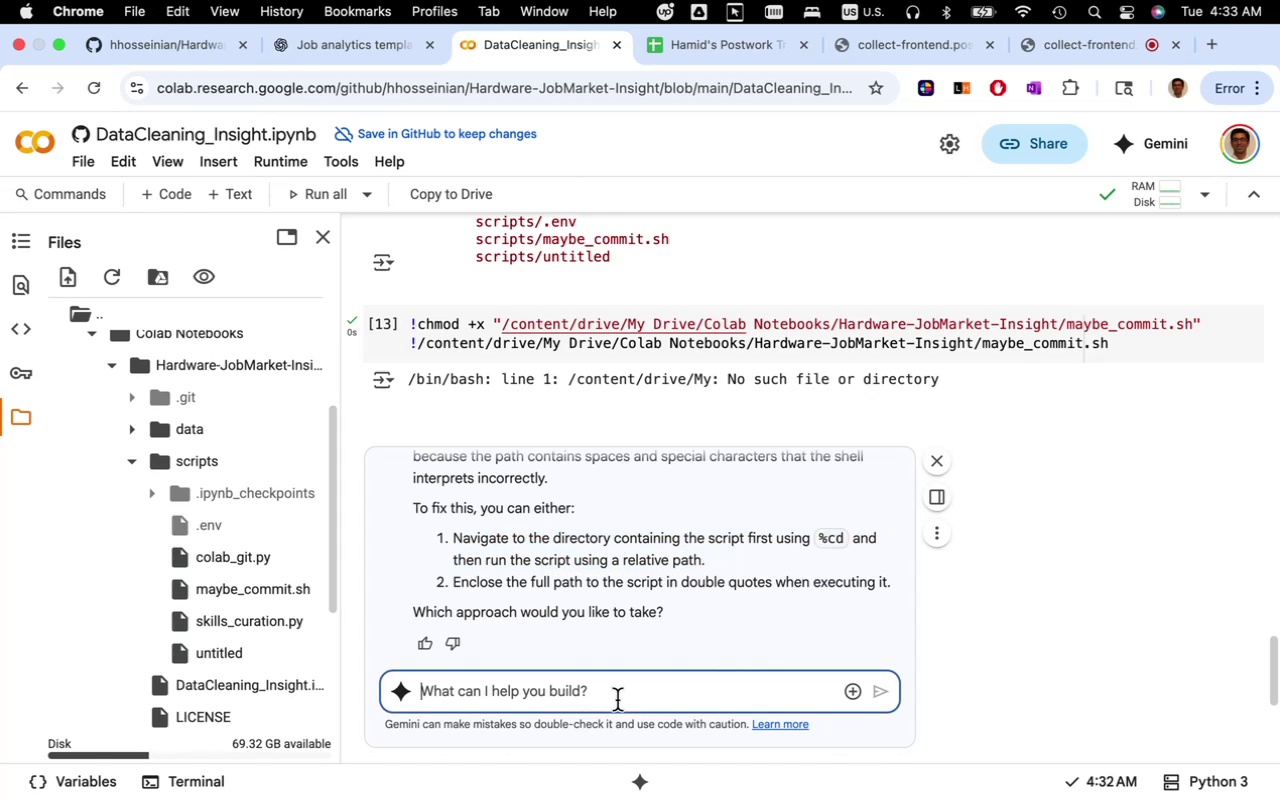 
key(Meta+CommandLeft)
 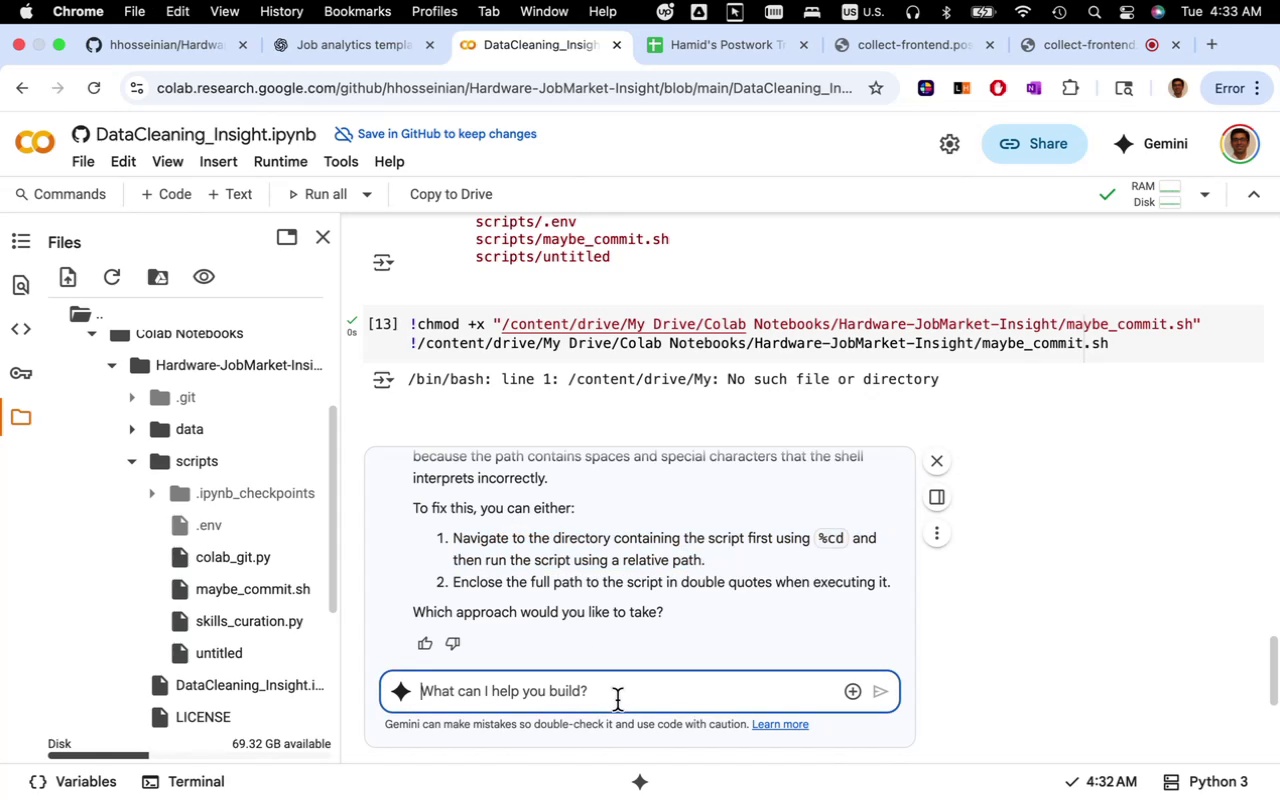 
key(Meta+V)
 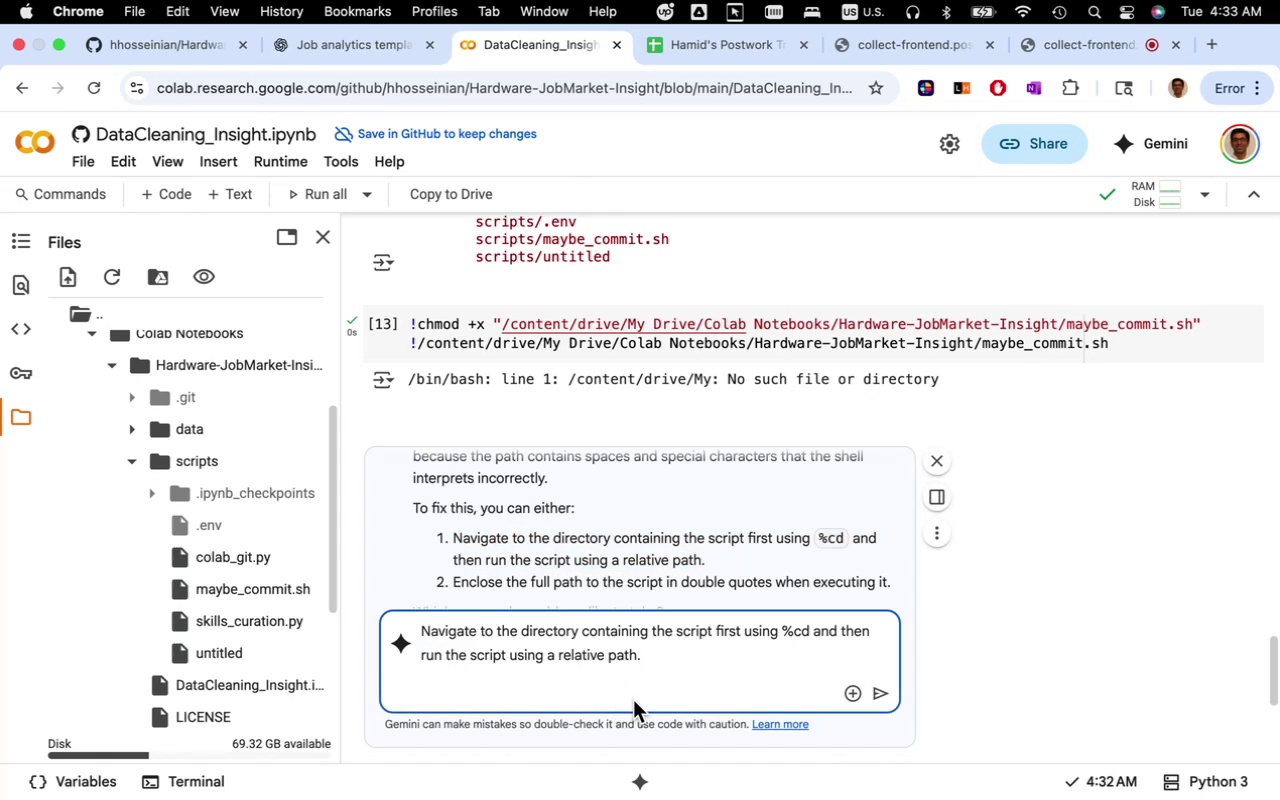 
key(Enter)
 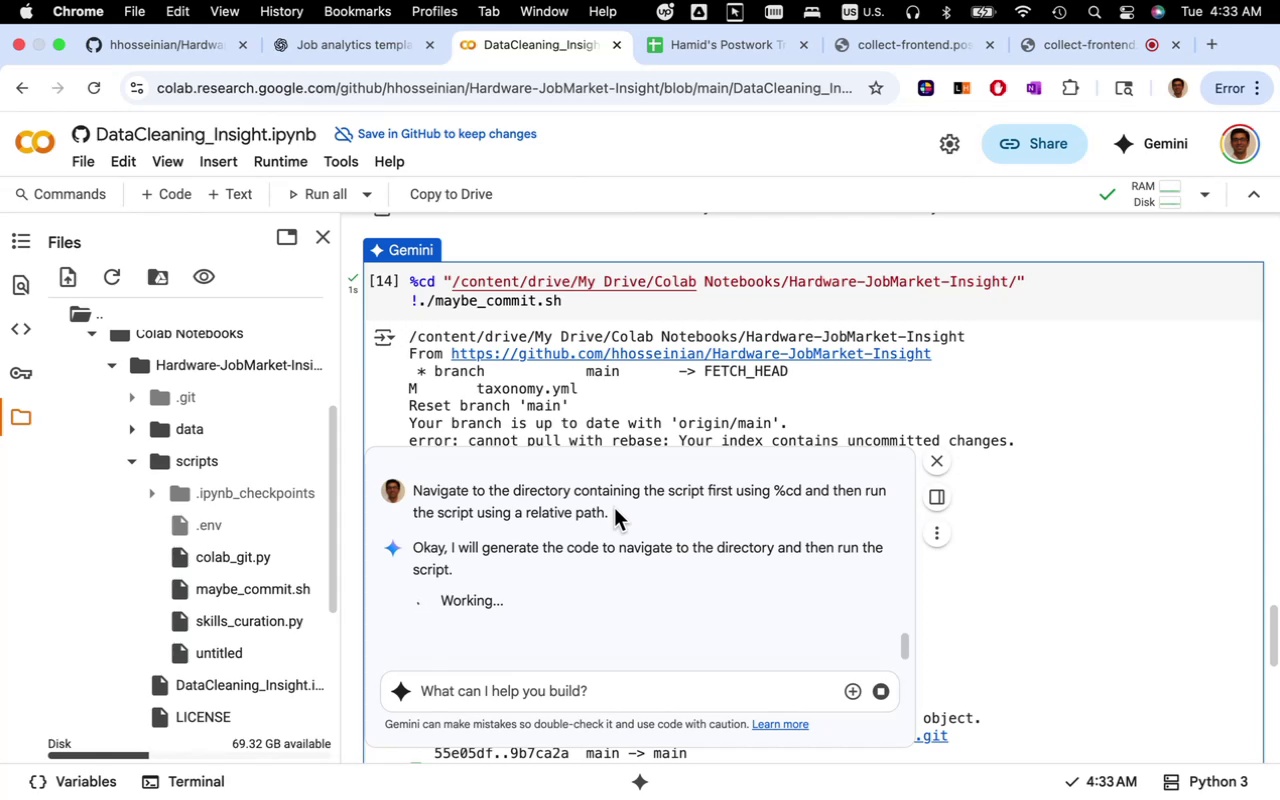 
wait(18.76)
 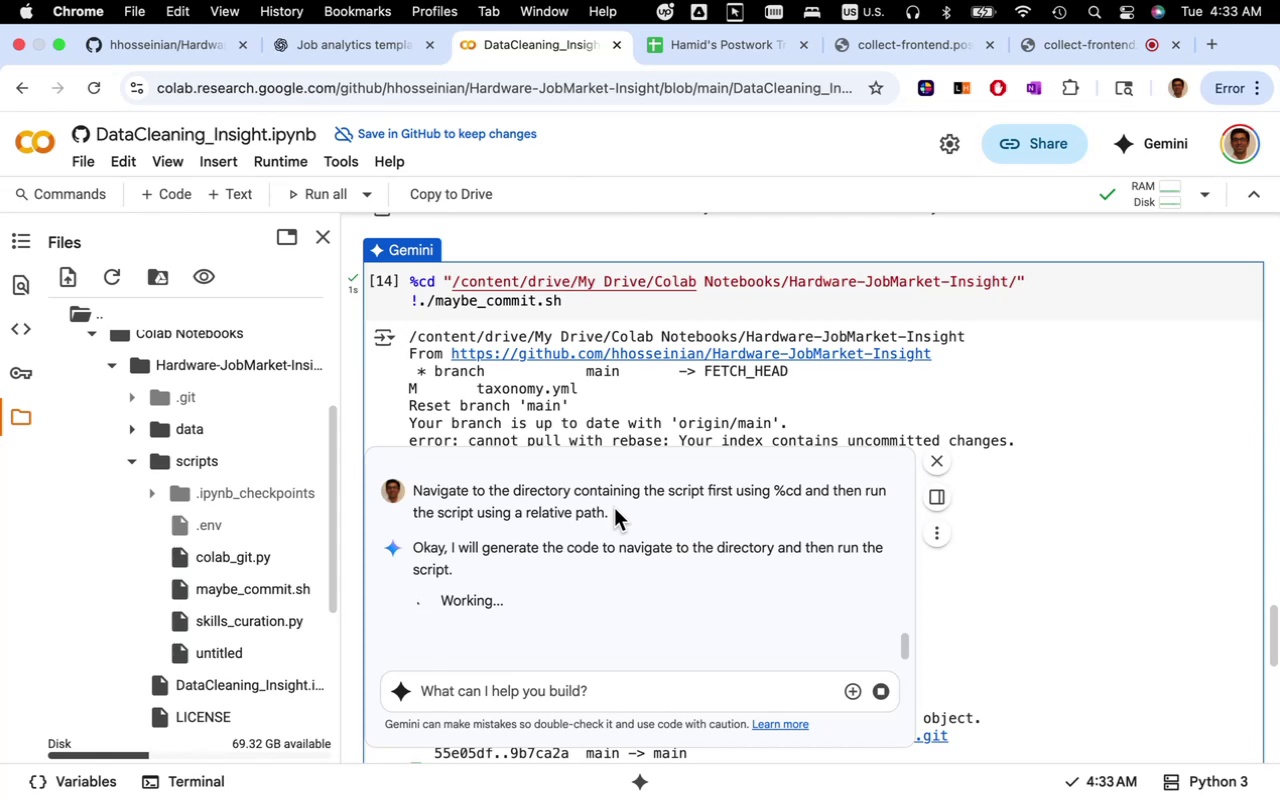 
scroll: coordinate [614, 531], scroll_direction: down, amount: 14.0
 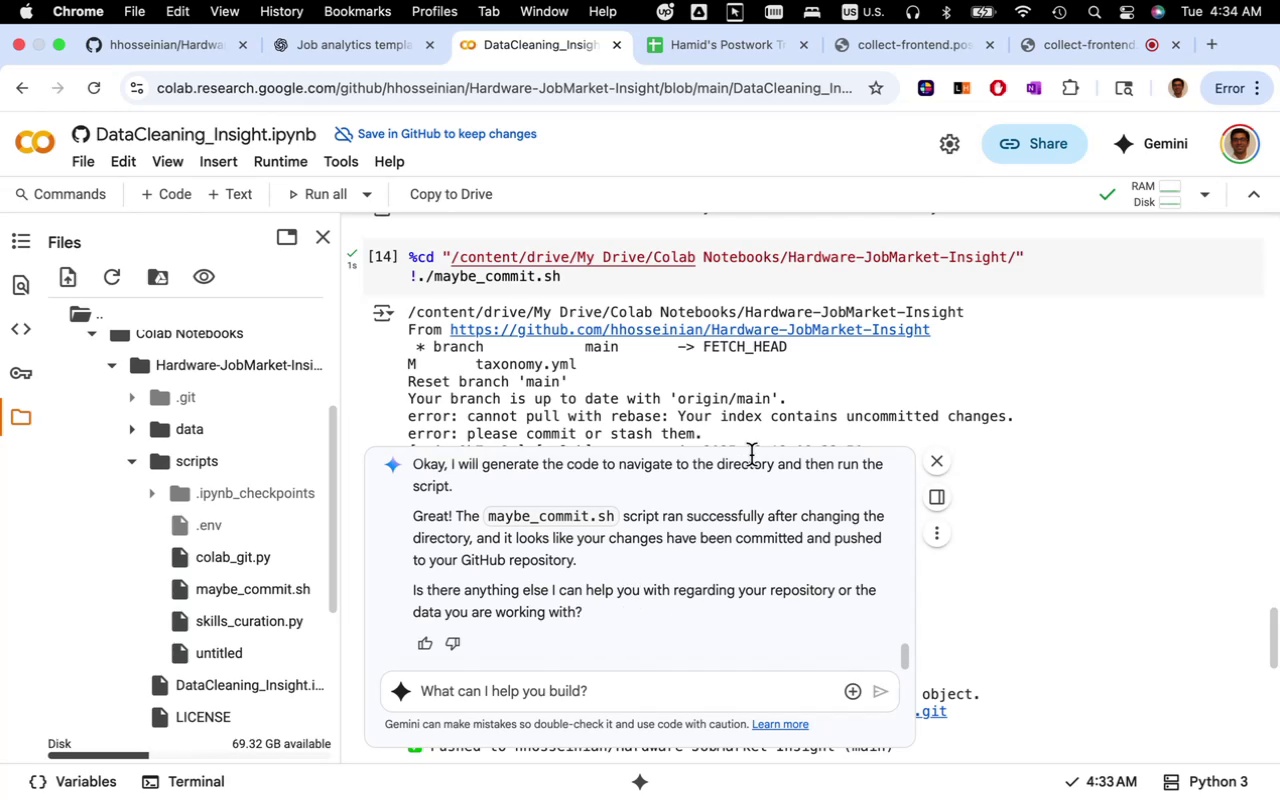 
wait(6.53)
 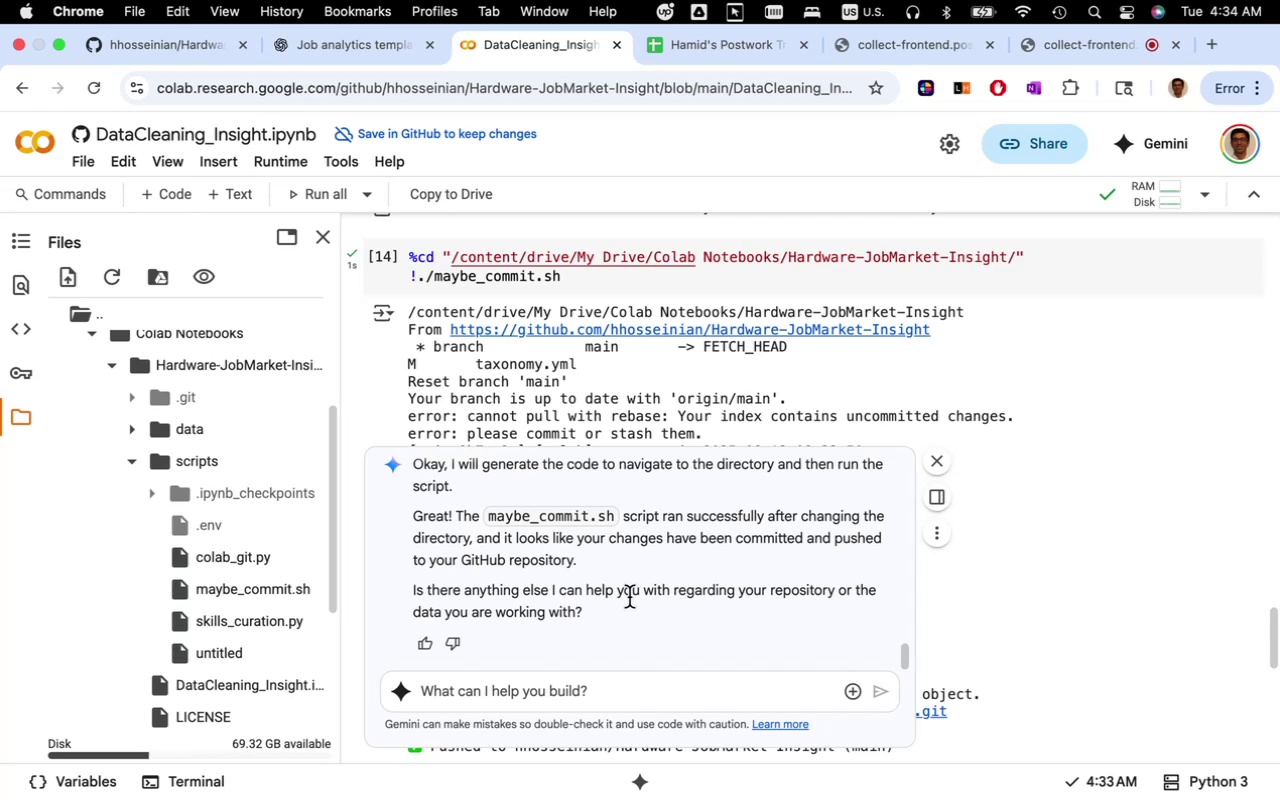 
left_click([194, 39])
 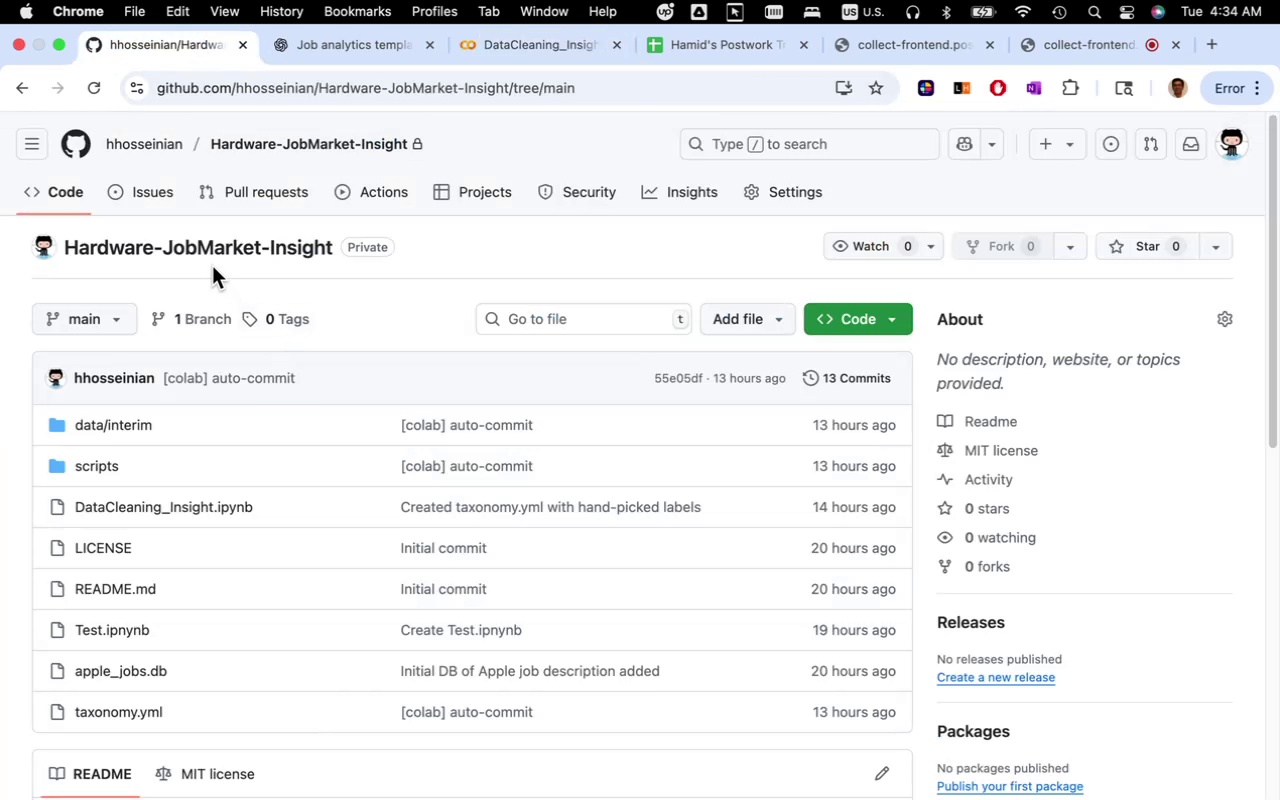 
left_click([210, 250])
 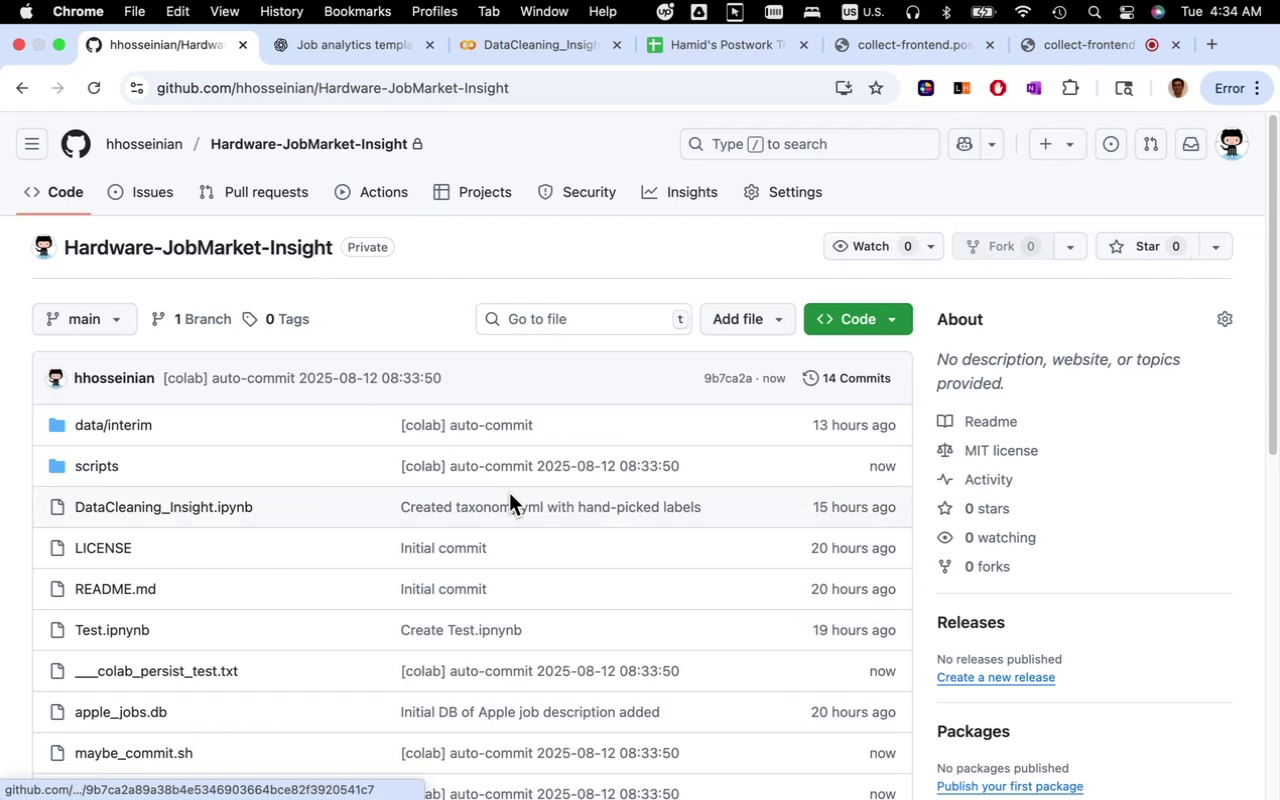 
scroll: coordinate [614, 544], scroll_direction: down, amount: 8.0
 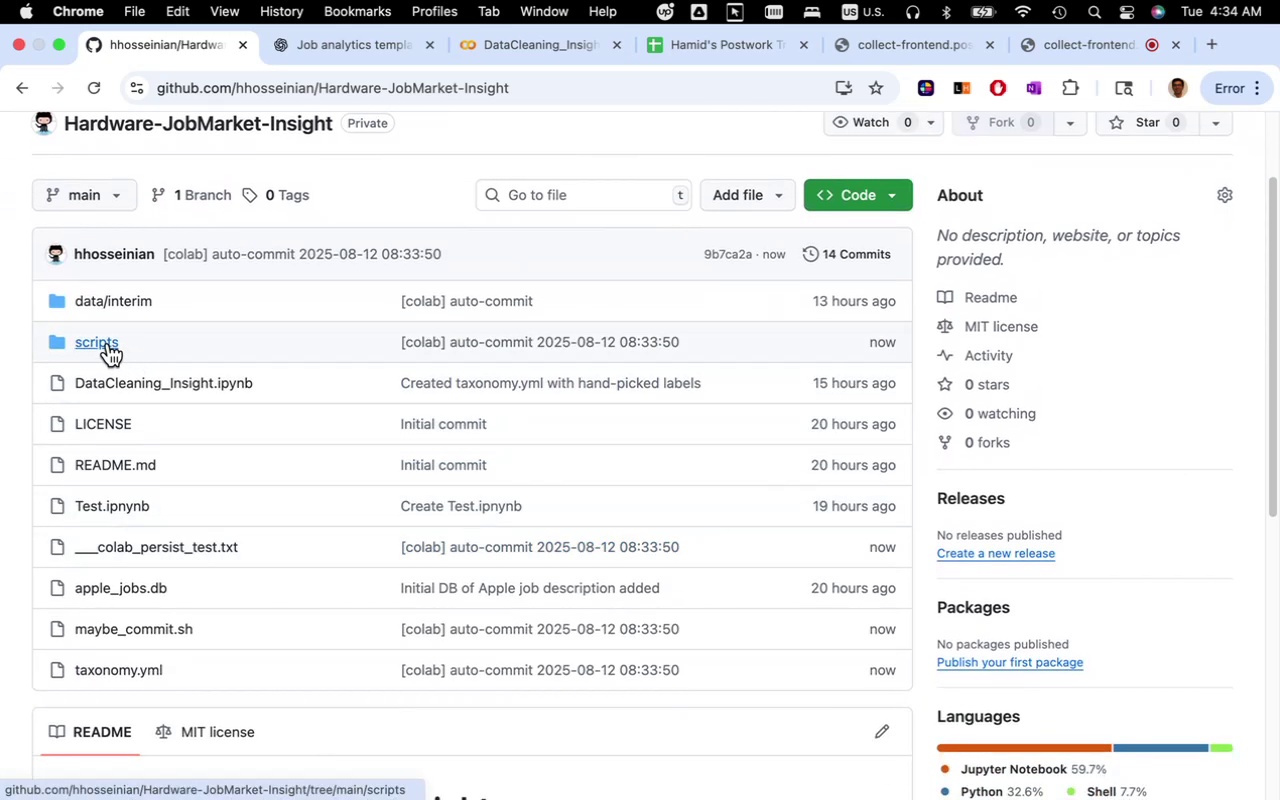 
wait(7.97)
 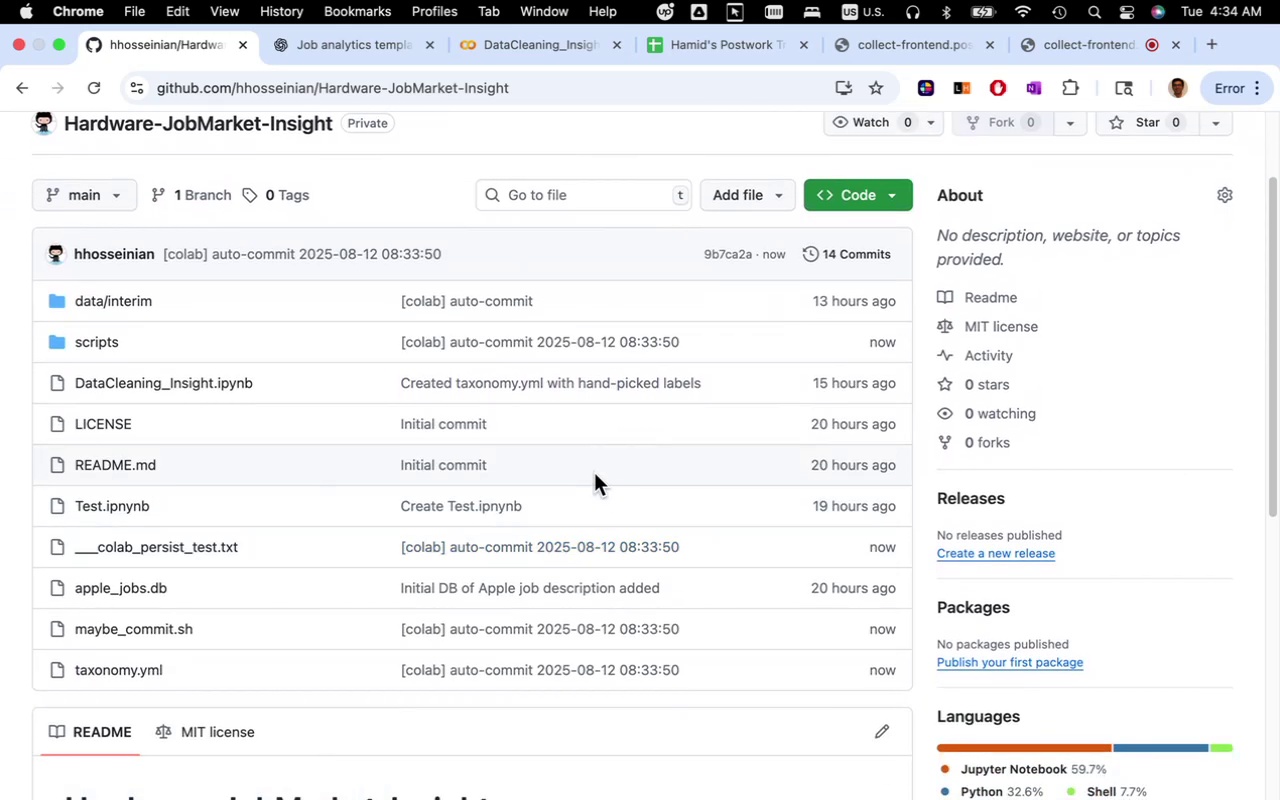 
left_click([110, 343])
 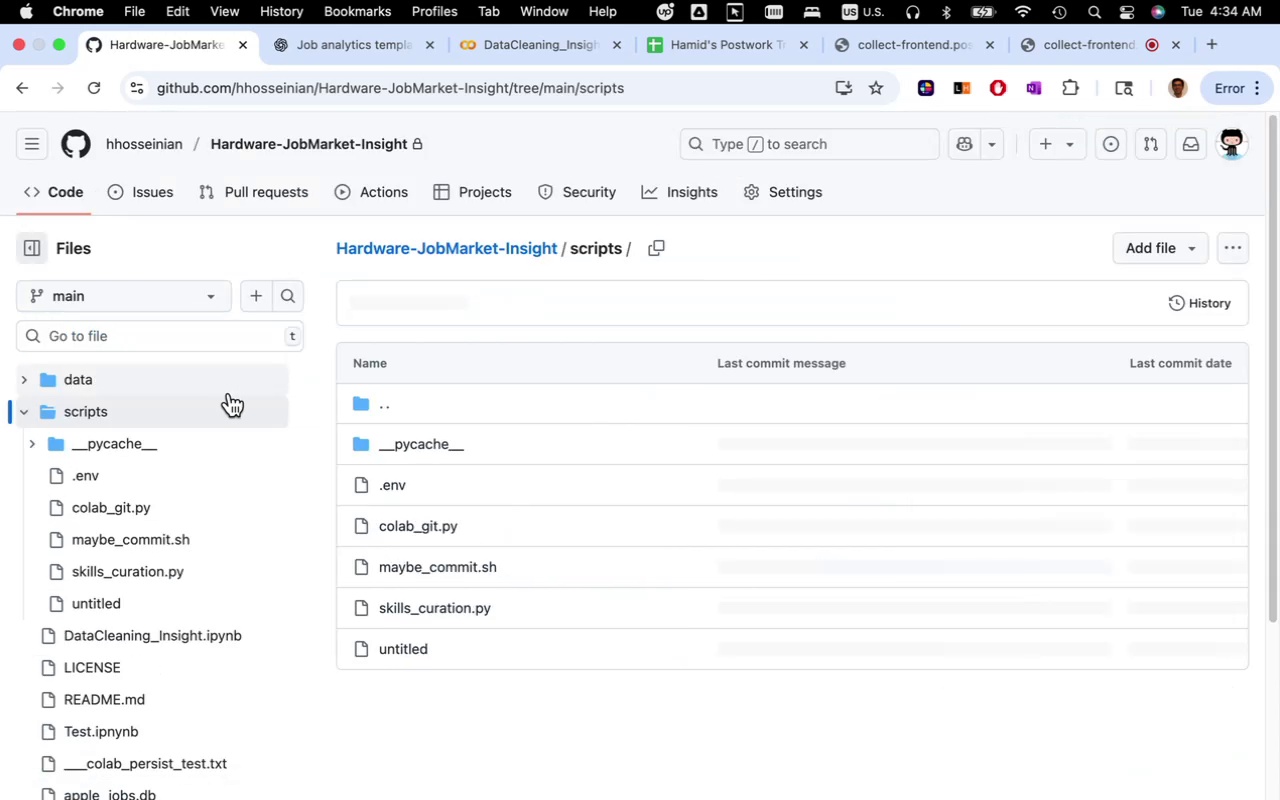 
mouse_move([403, 485])
 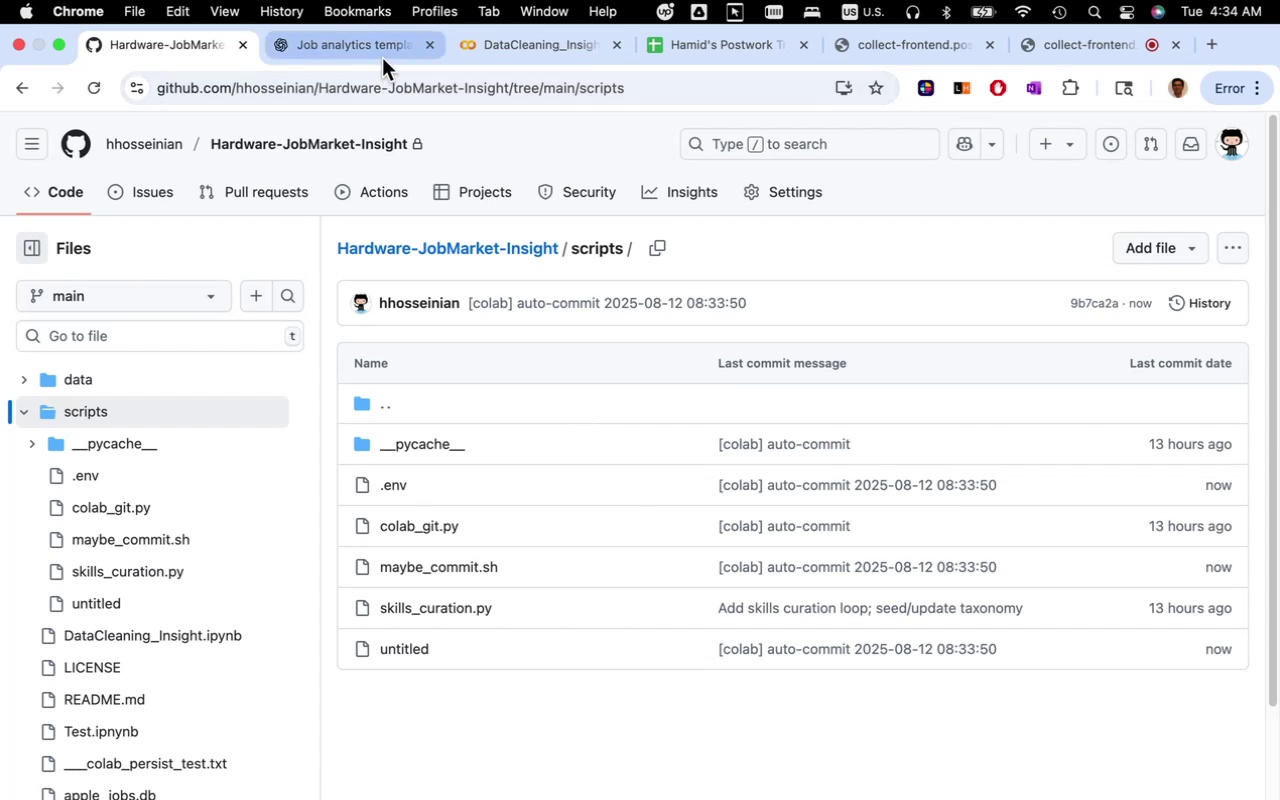 
left_click([536, 50])
 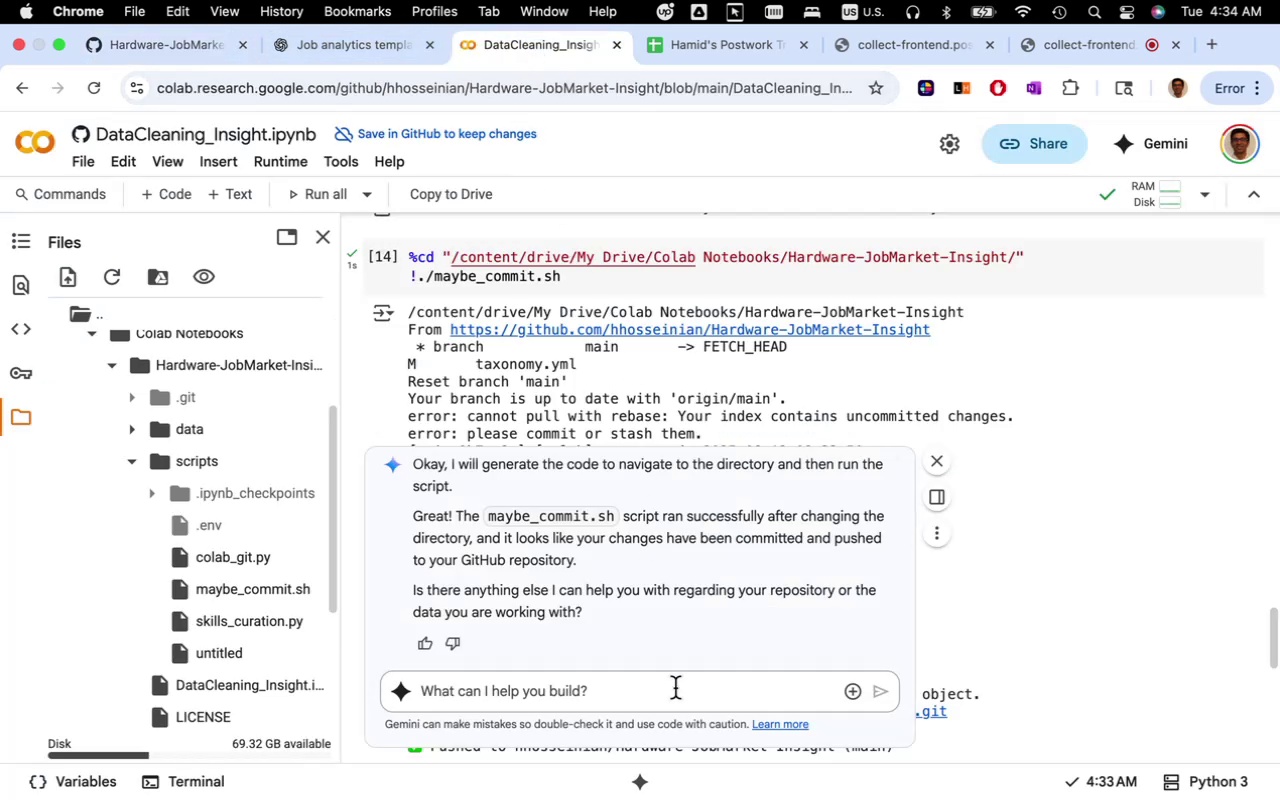 
left_click([675, 688])
 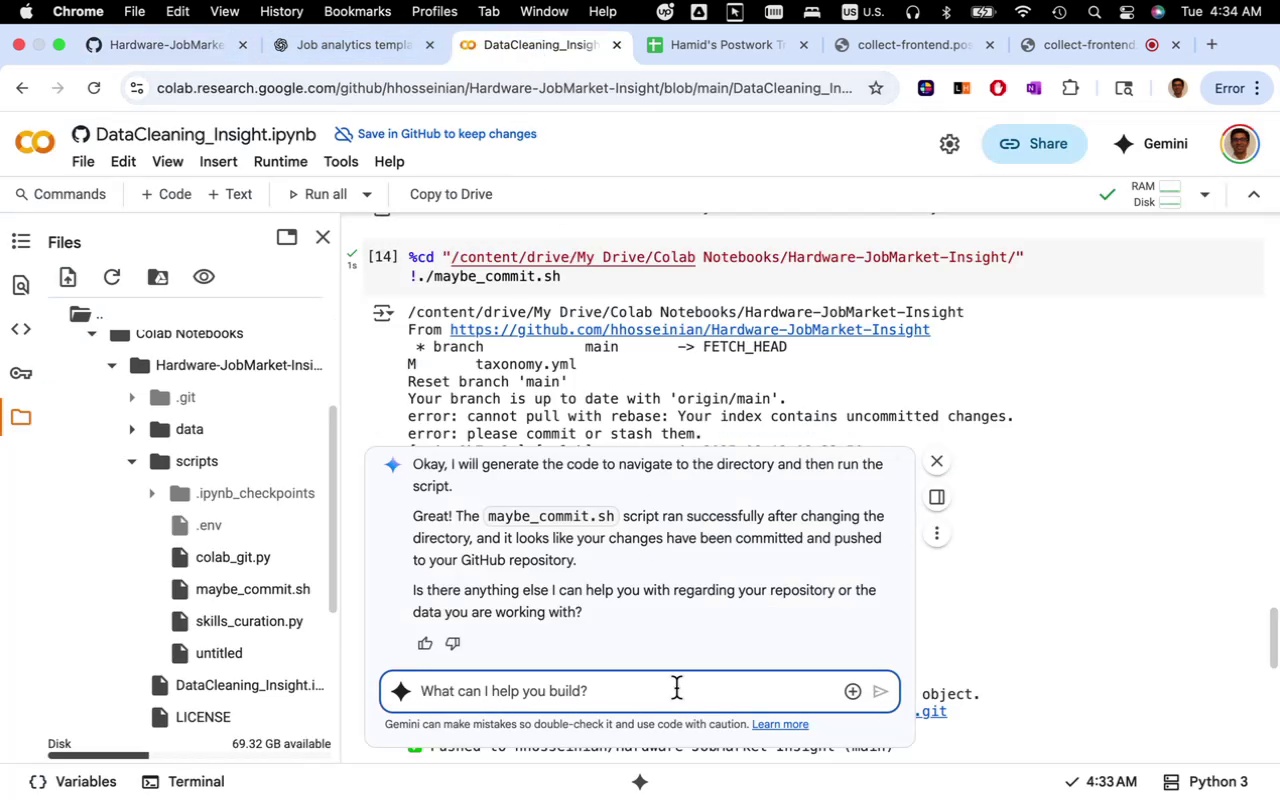 
type(I want to add .env t)
key(Backspace)
type(and maybe_commit to .gitignore and )
key(Backspace)
key(Backspace)
key(Backspace)
key(Backspace)
key(Backspace)
key(Backspace)
key(Backspace)
key(Backspace)
key(Backspace)
key(Backspace)
type(gnore and )
 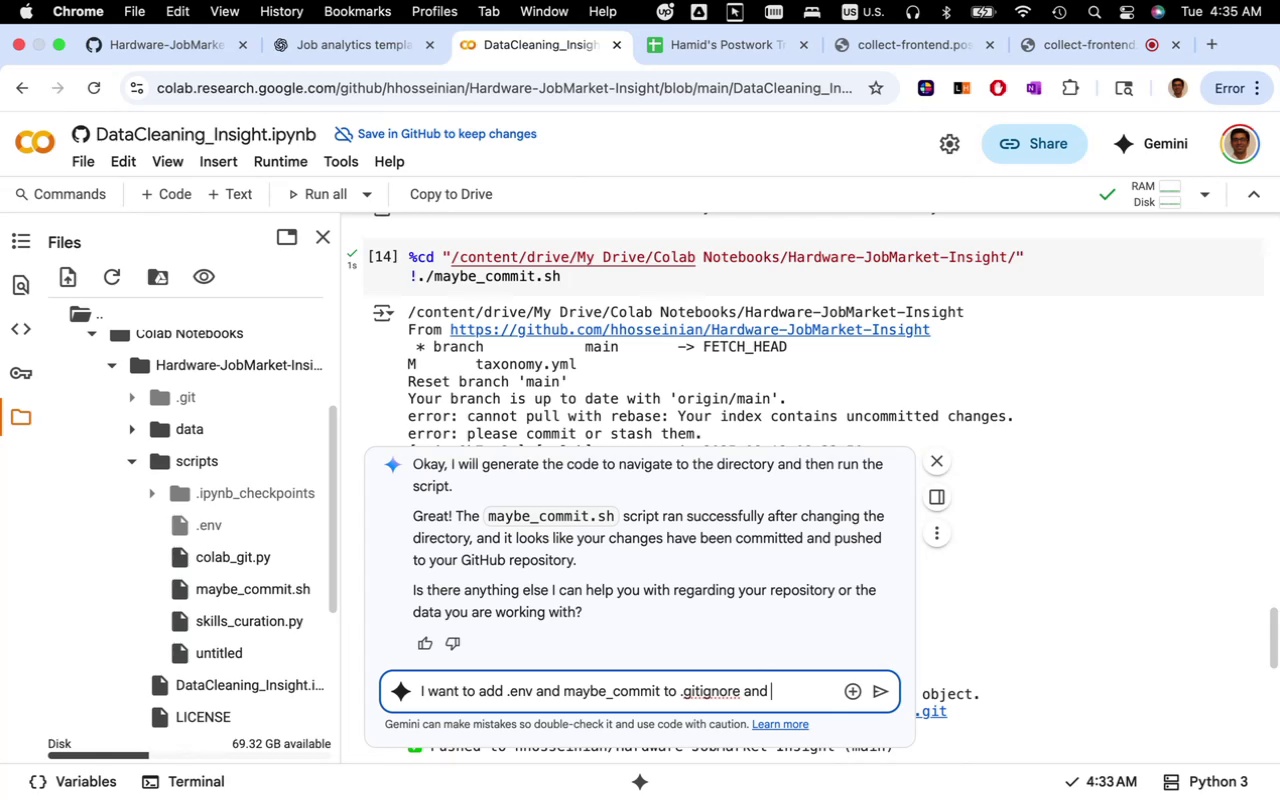 
key(ArrowLeft)
 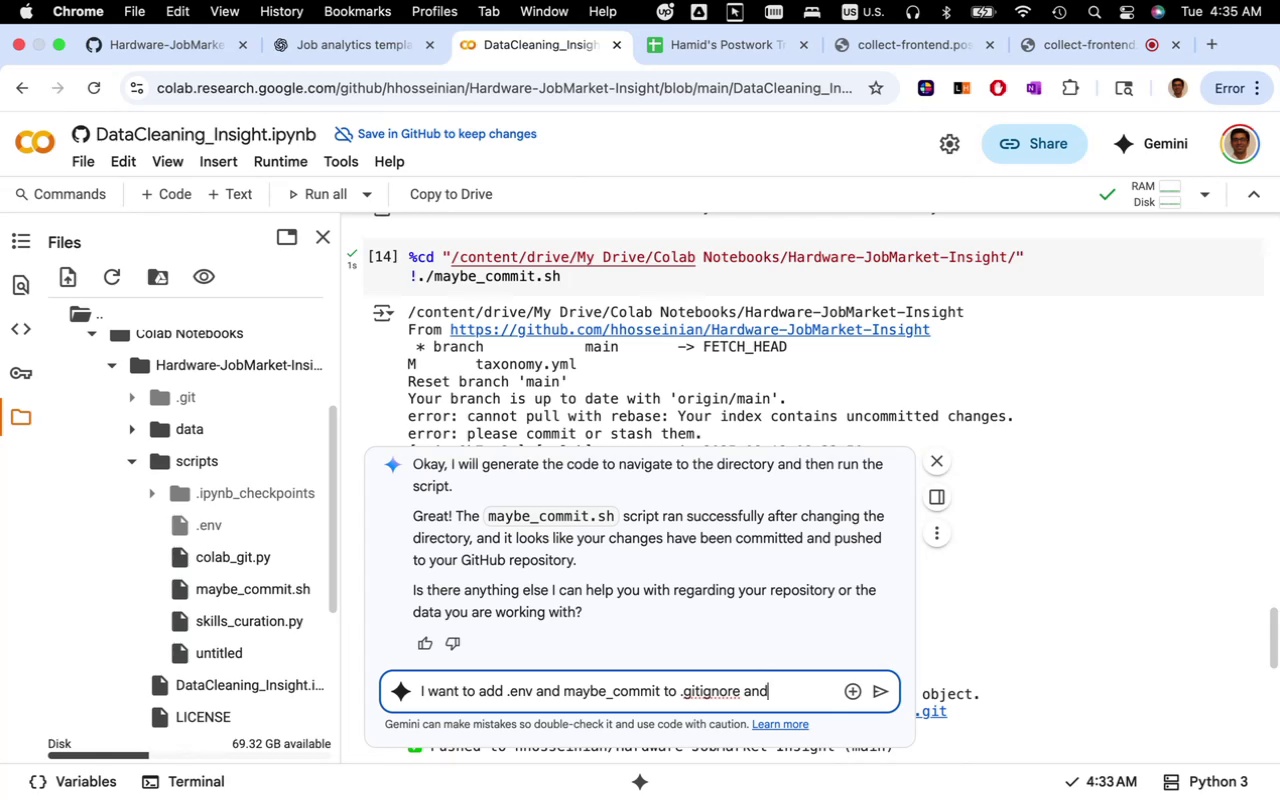 
key(ArrowLeft)
 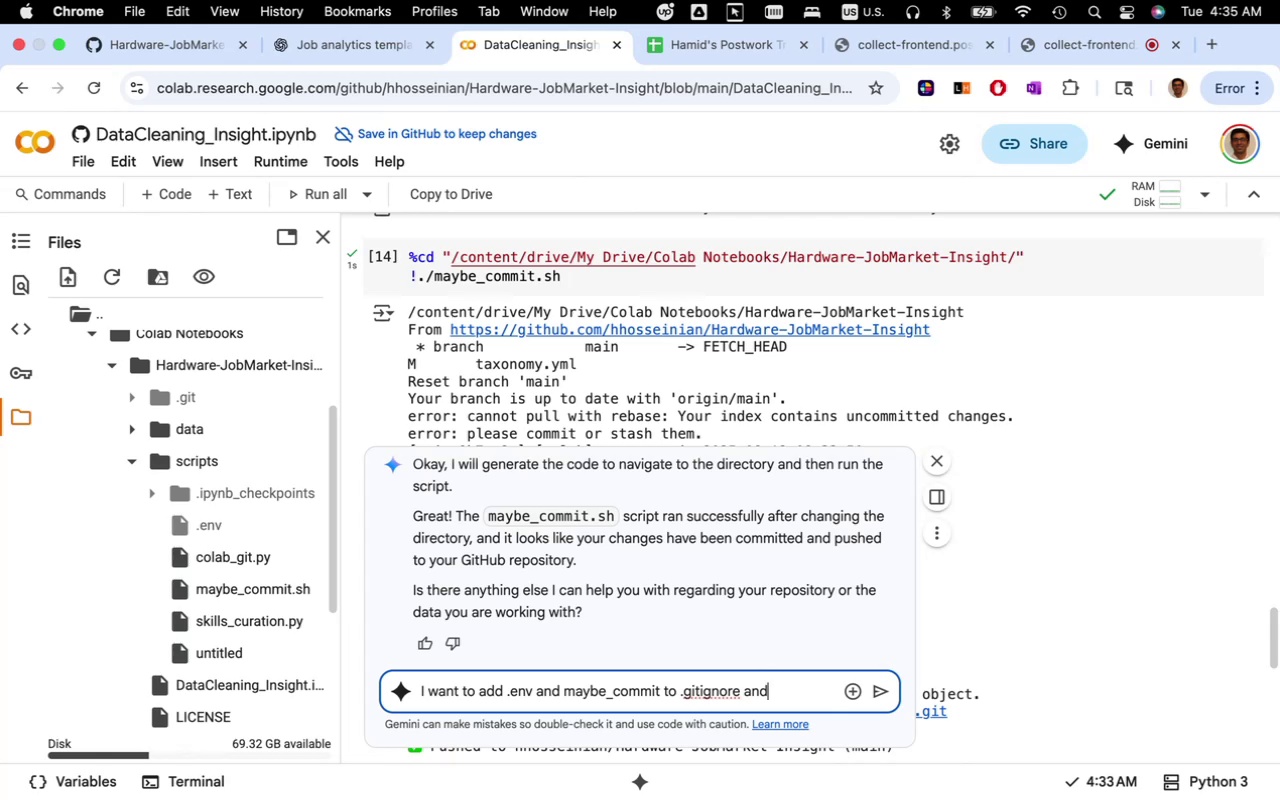 
key(ArrowLeft)
 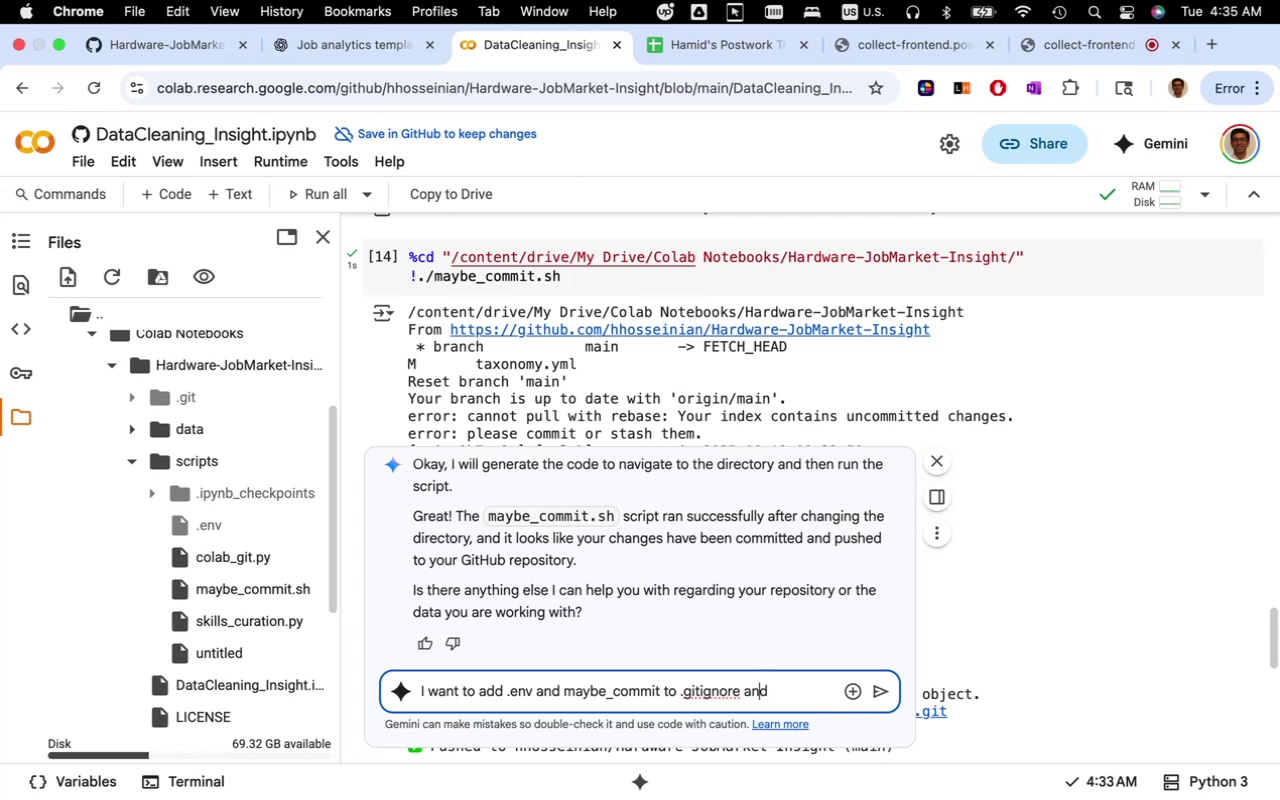 
key(ArrowLeft)
 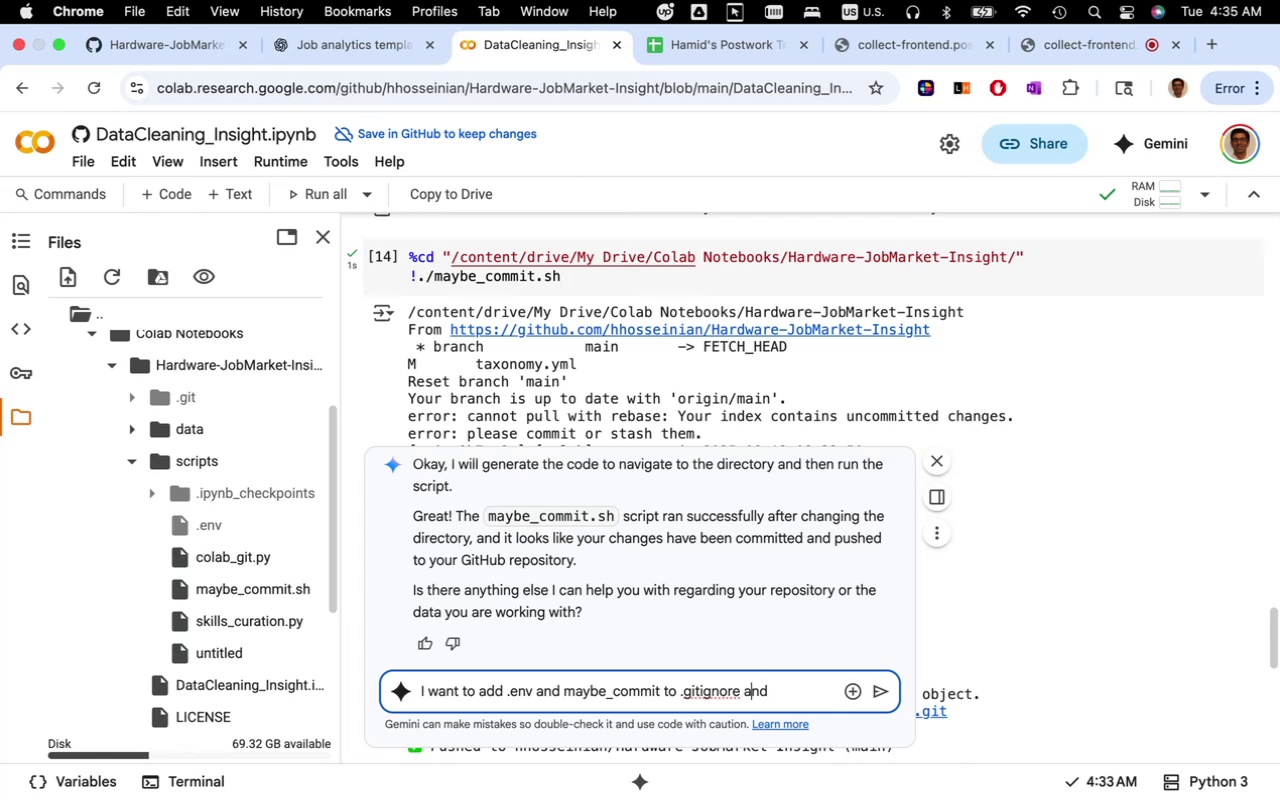 
key(ArrowLeft)
 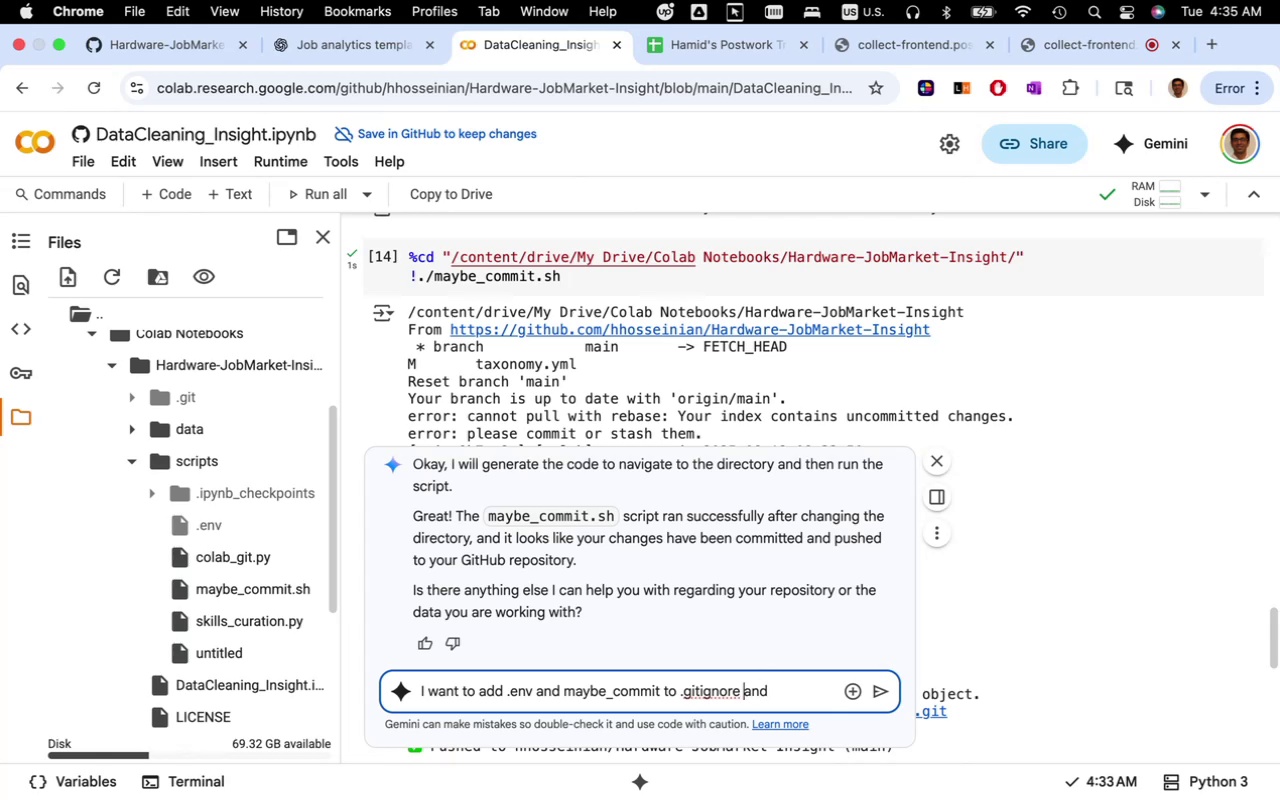 
key(ArrowLeft)
 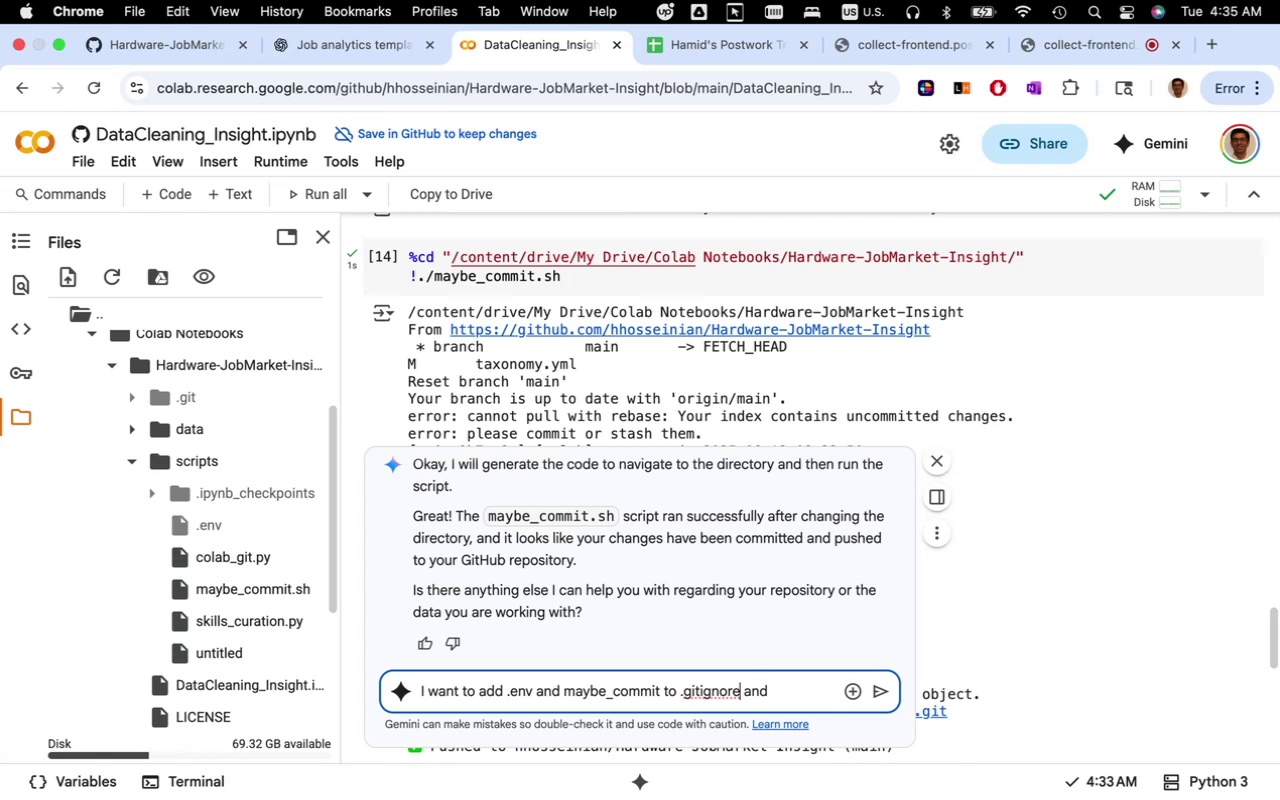 
key(ArrowLeft)
 